 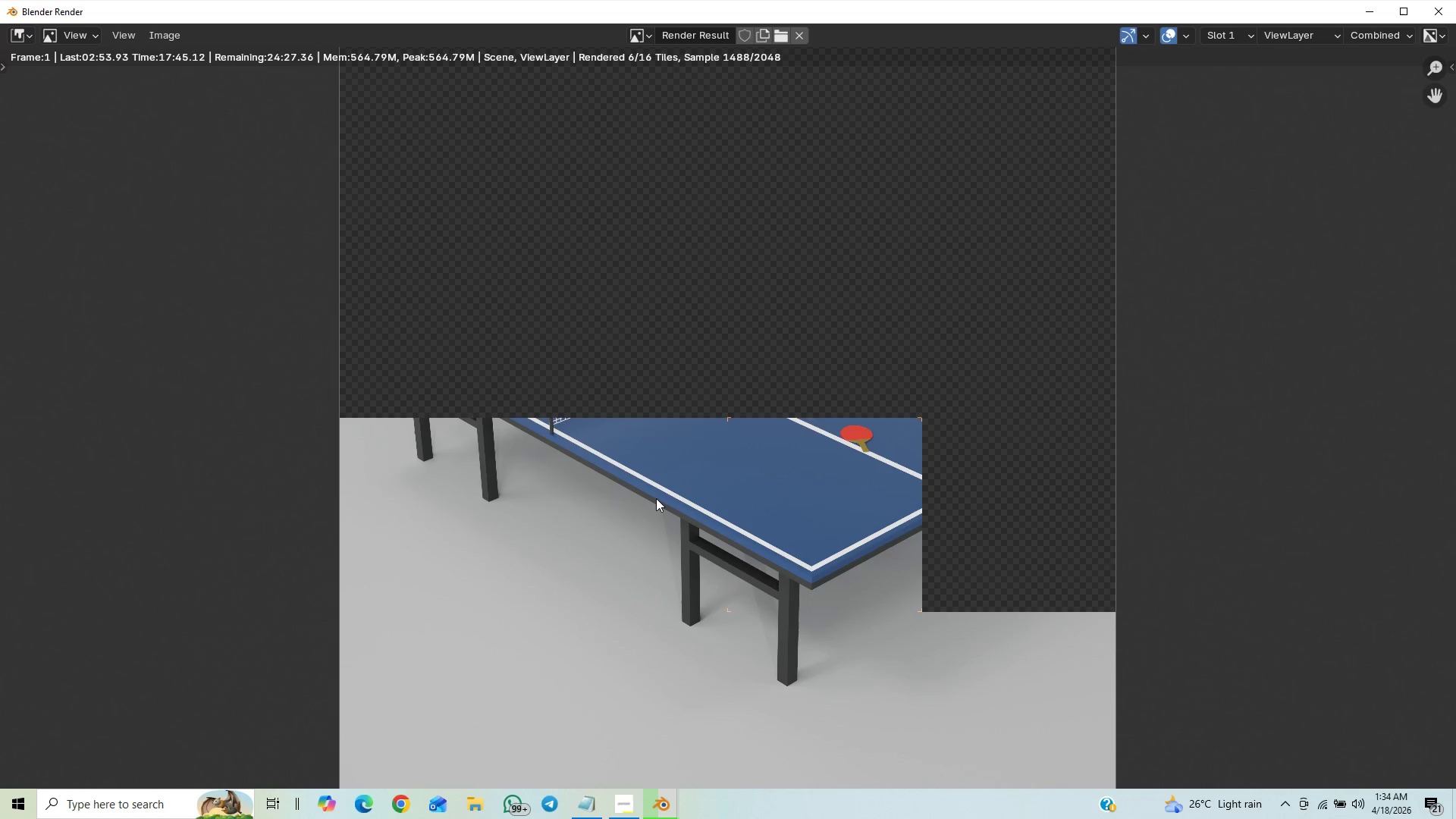 
scroll: coordinate [656, 498], scroll_direction: up, amount: 1.0
 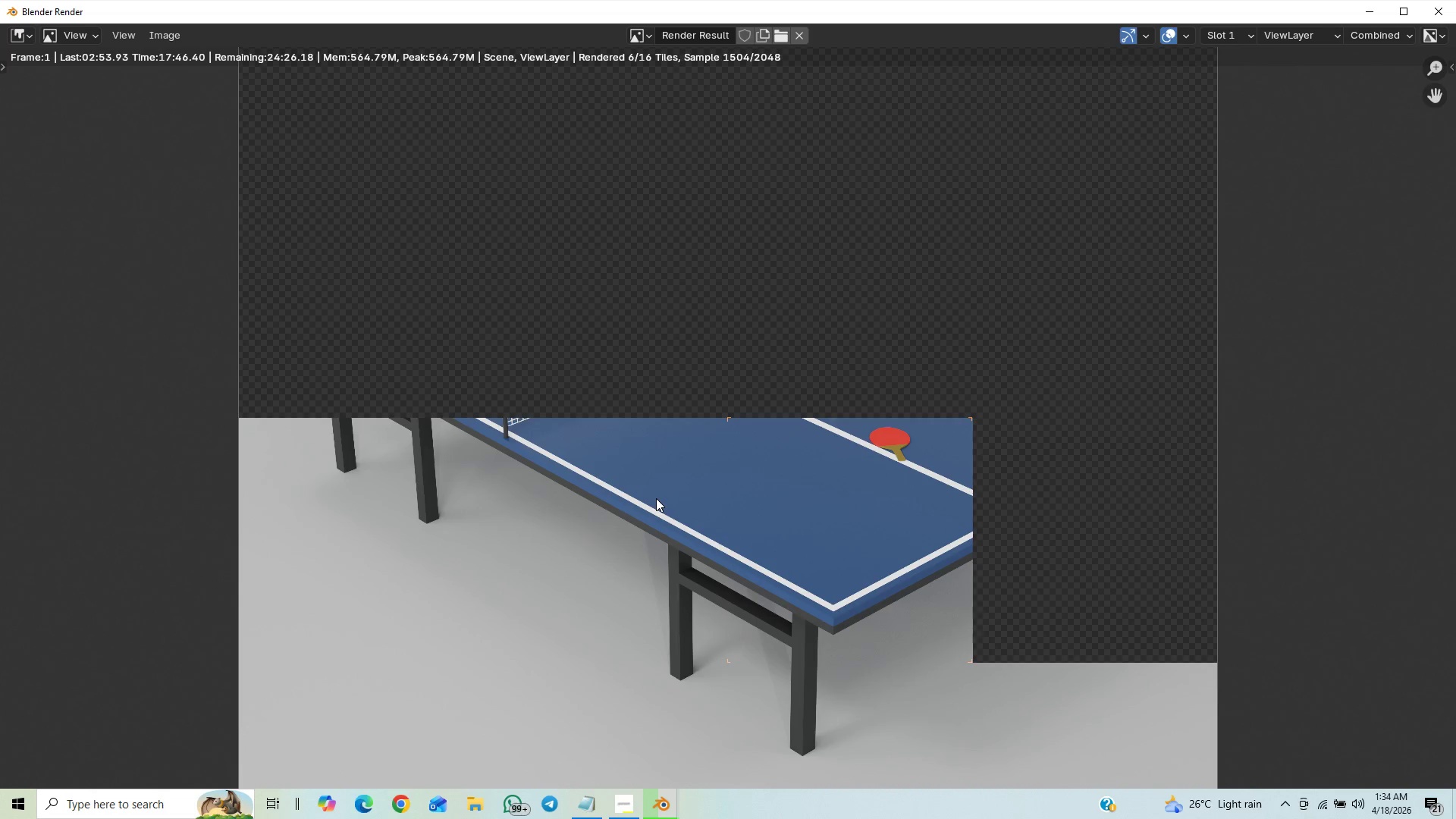 
scroll: coordinate [654, 496], scroll_direction: down, amount: 3.0
 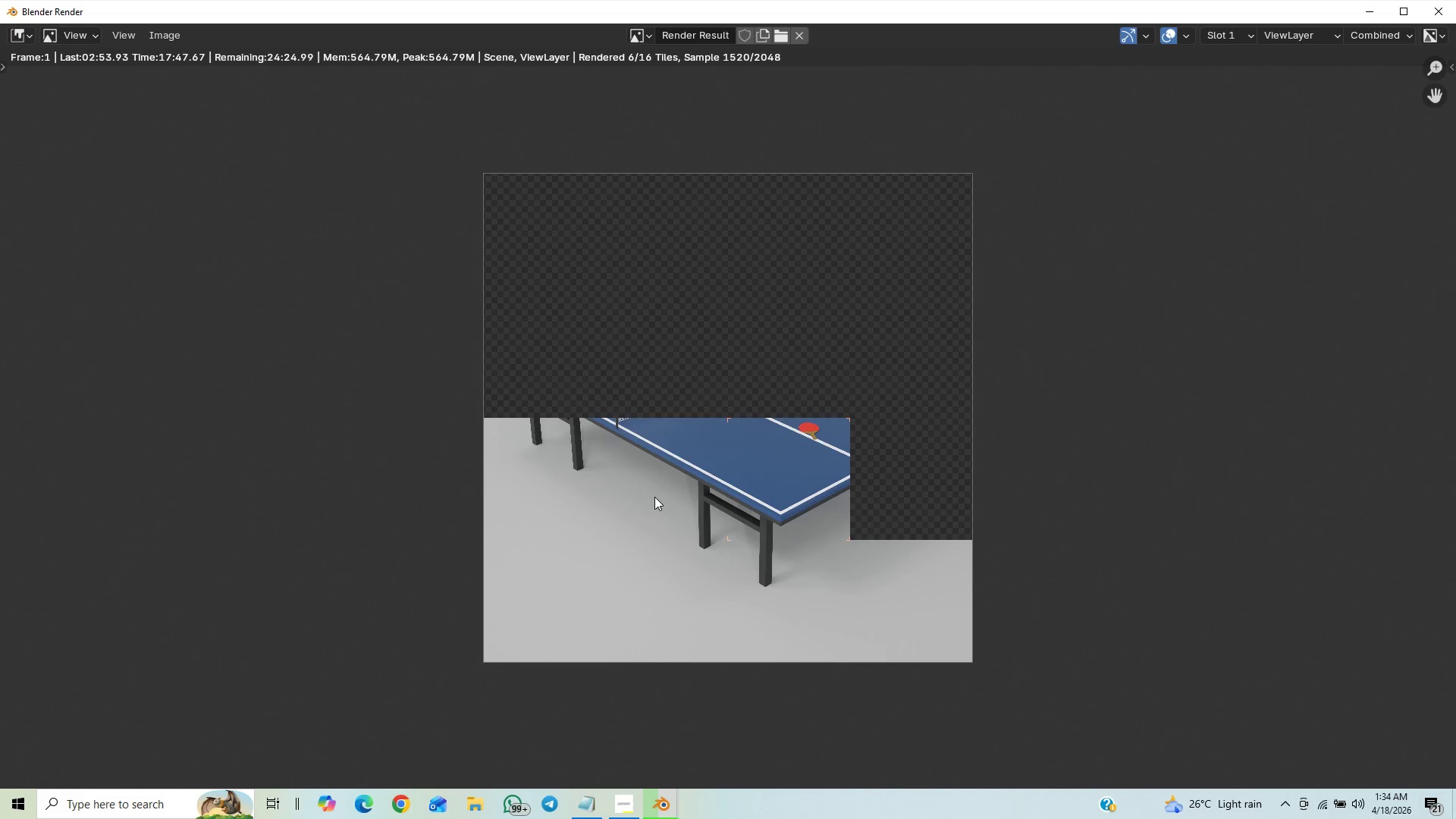 
scroll: coordinate [641, 502], scroll_direction: up, amount: 5.0
 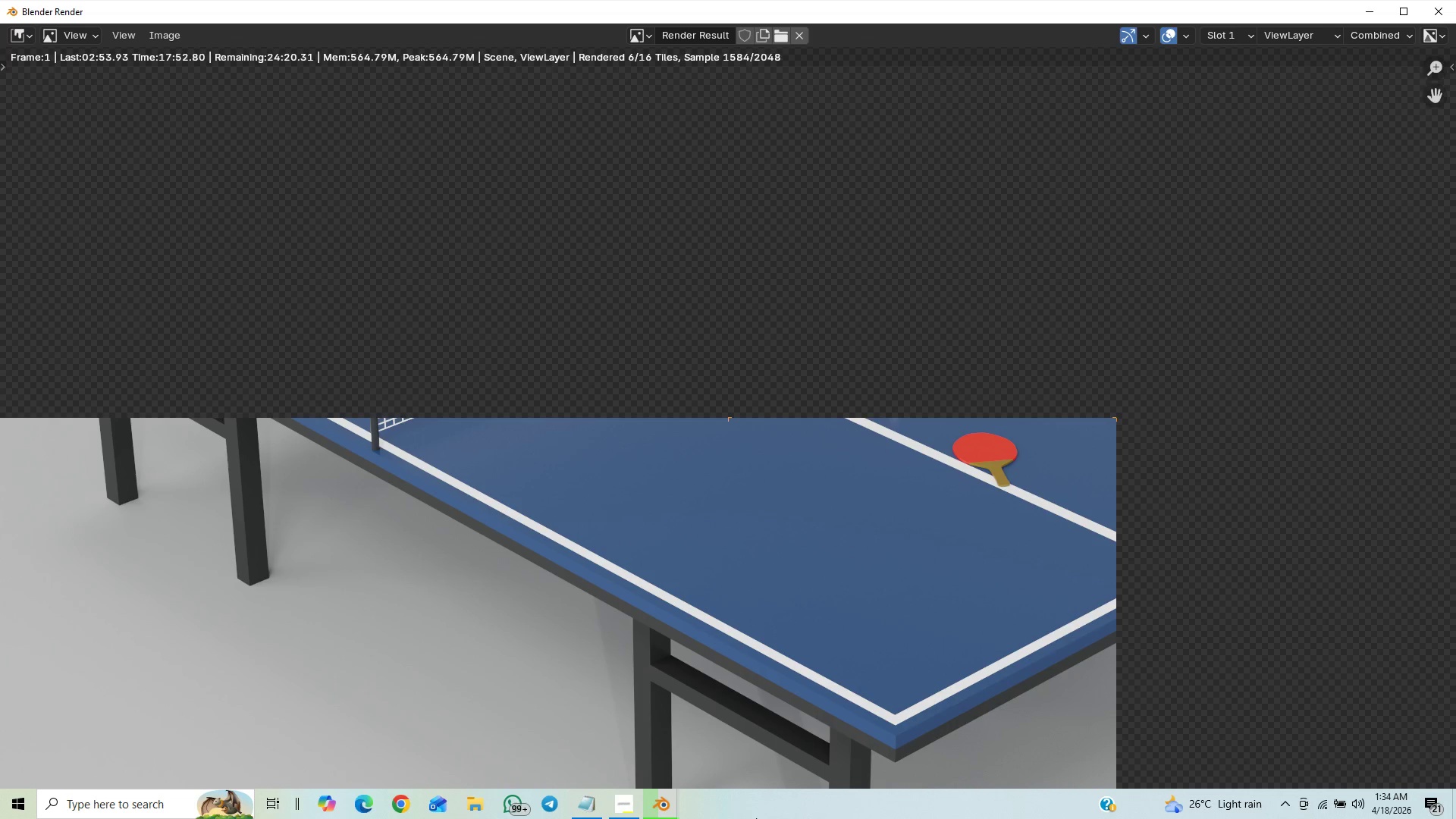 
wait(5.91)
 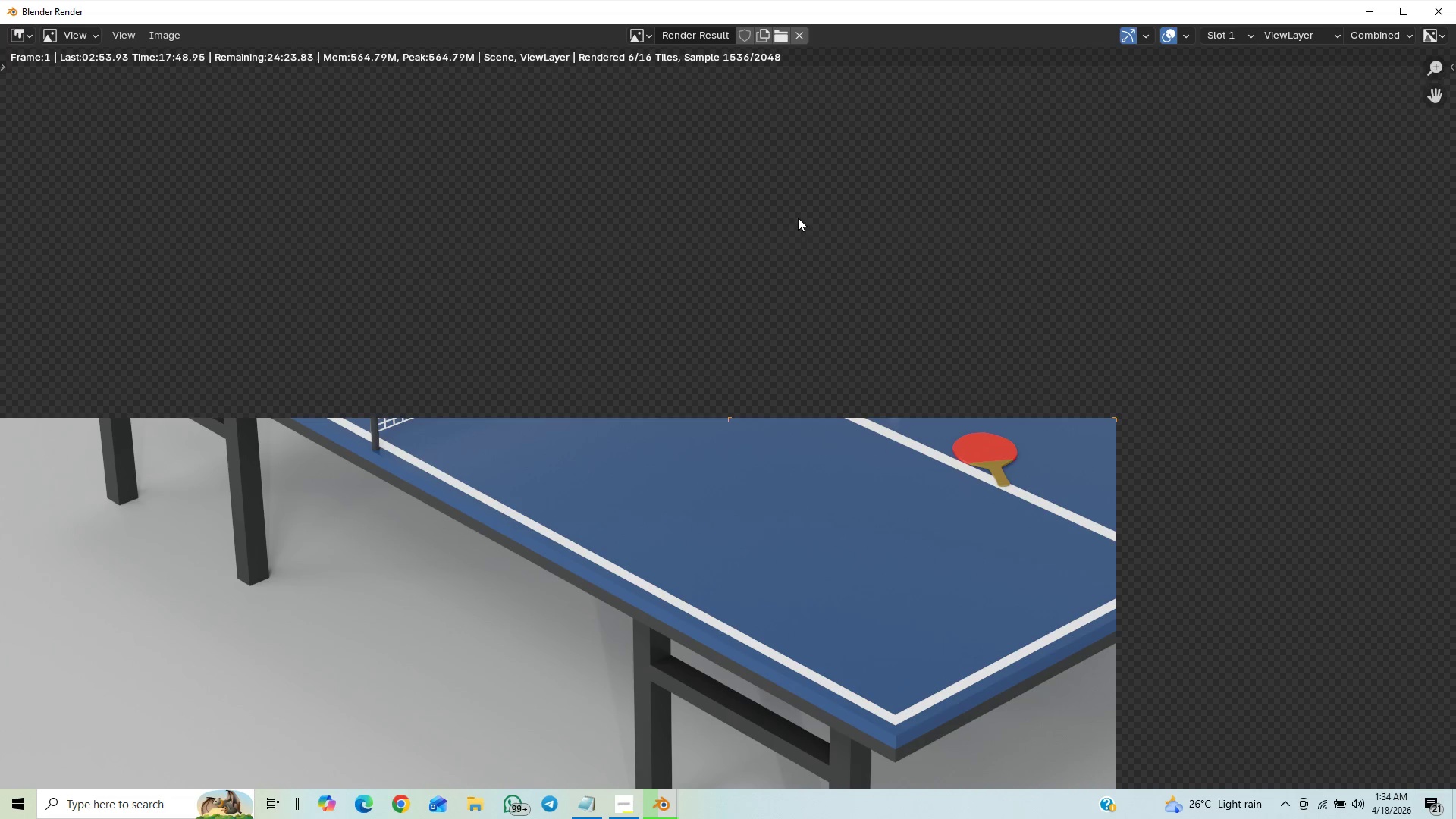 
scroll: coordinate [873, 472], scroll_direction: down, amount: 3.0
 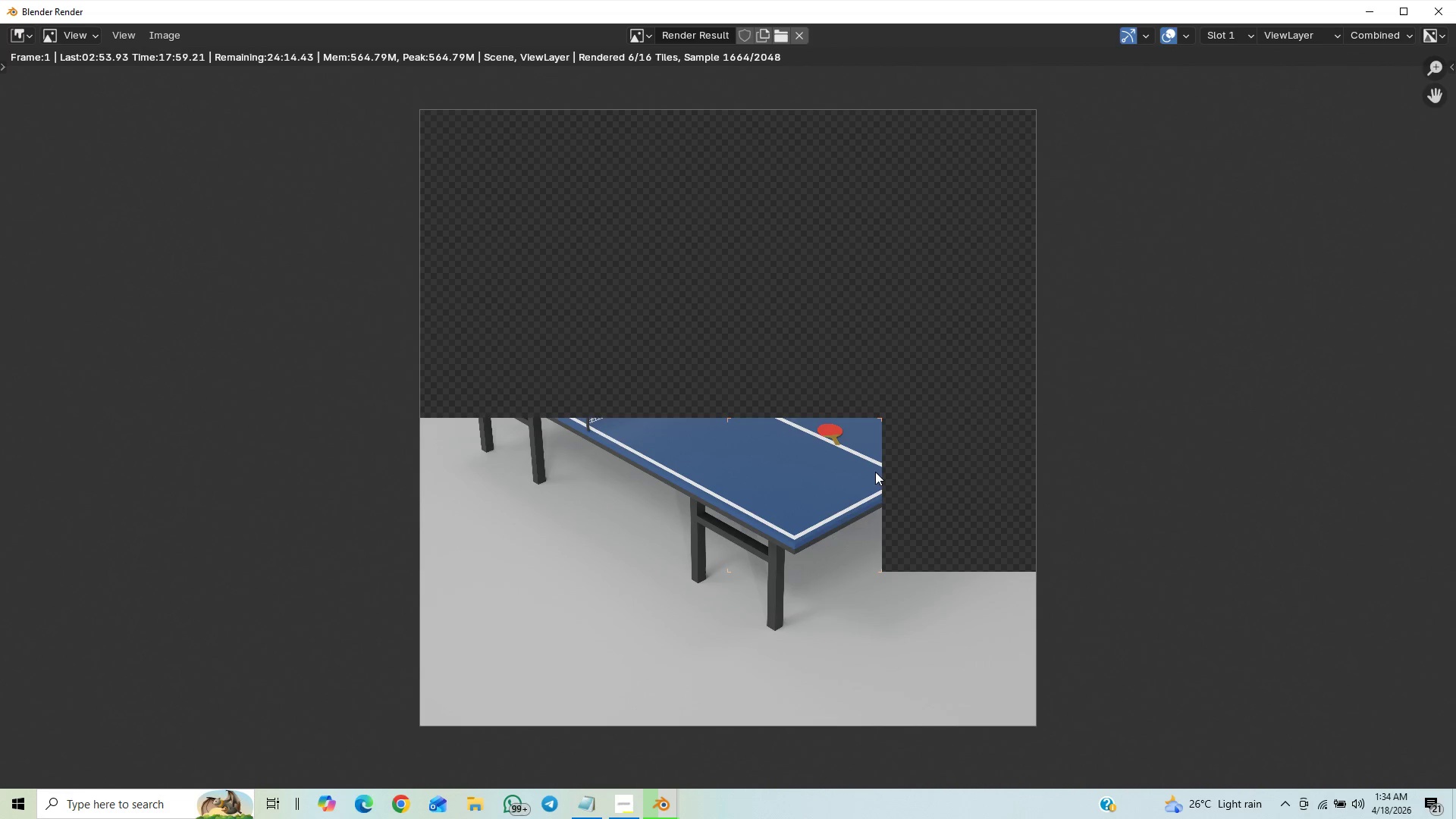 
scroll: coordinate [875, 471], scroll_direction: up, amount: 23.0
 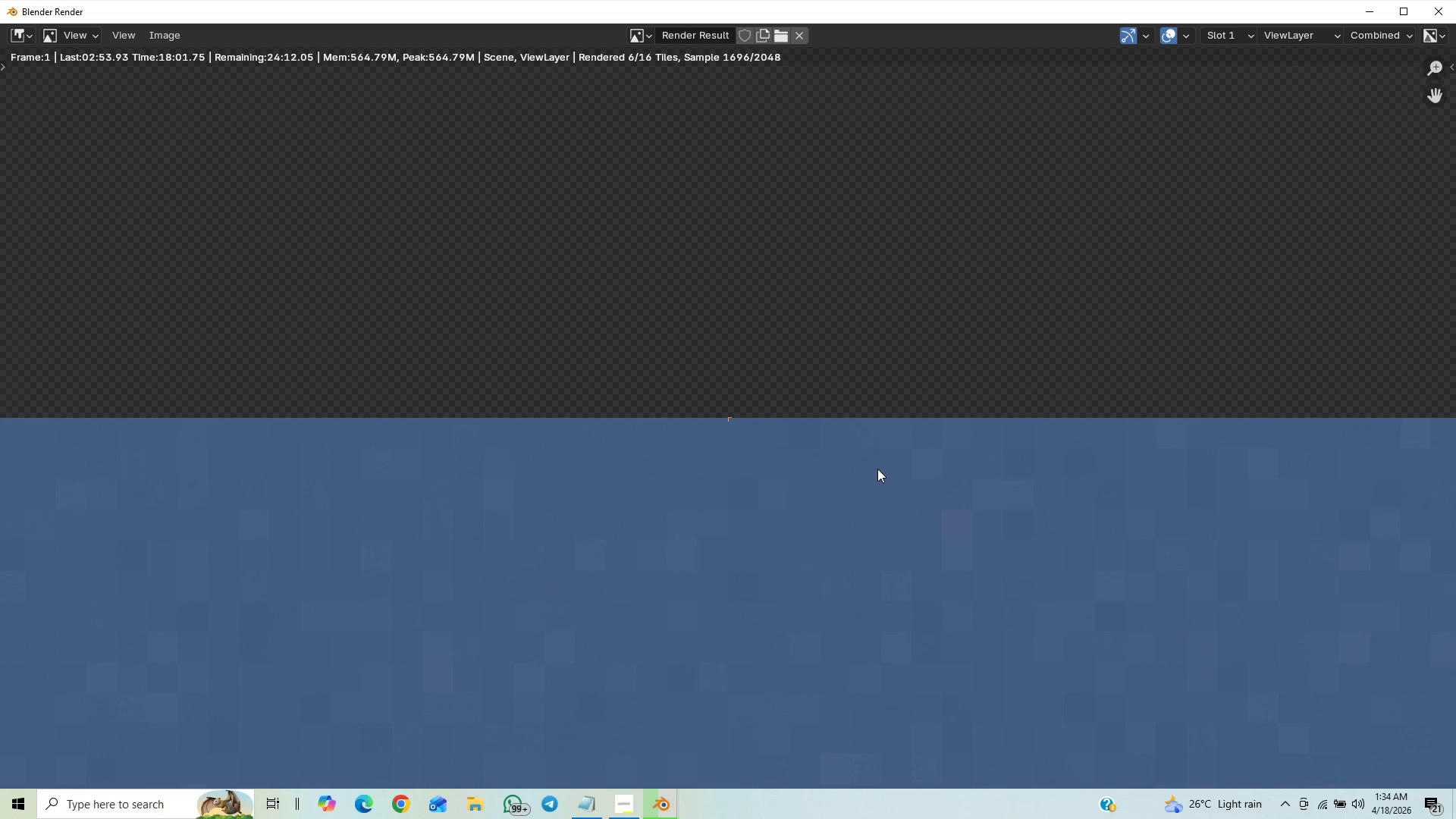 
scroll: coordinate [877, 469], scroll_direction: down, amount: 18.0
 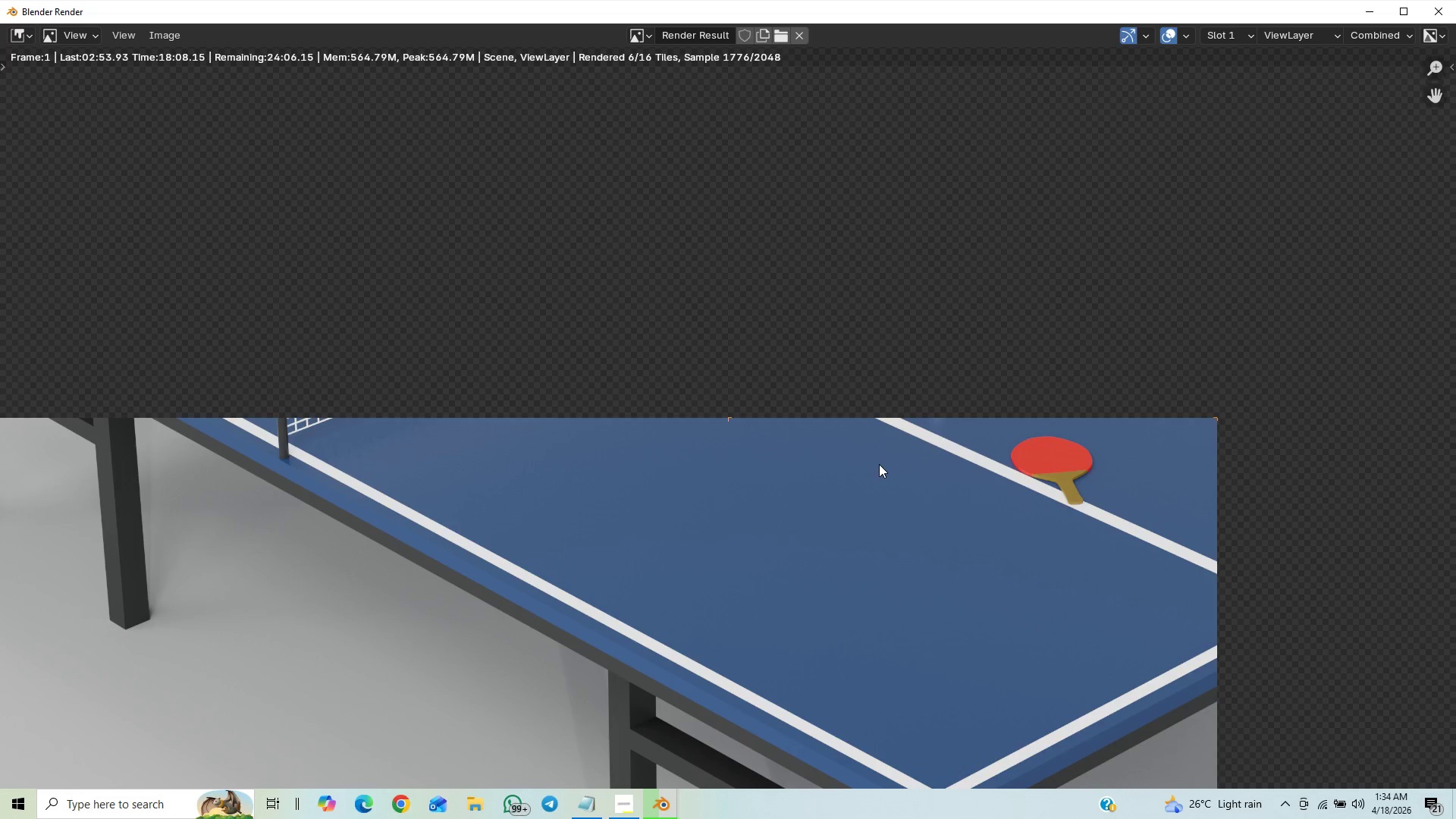 
wait(5.42)
 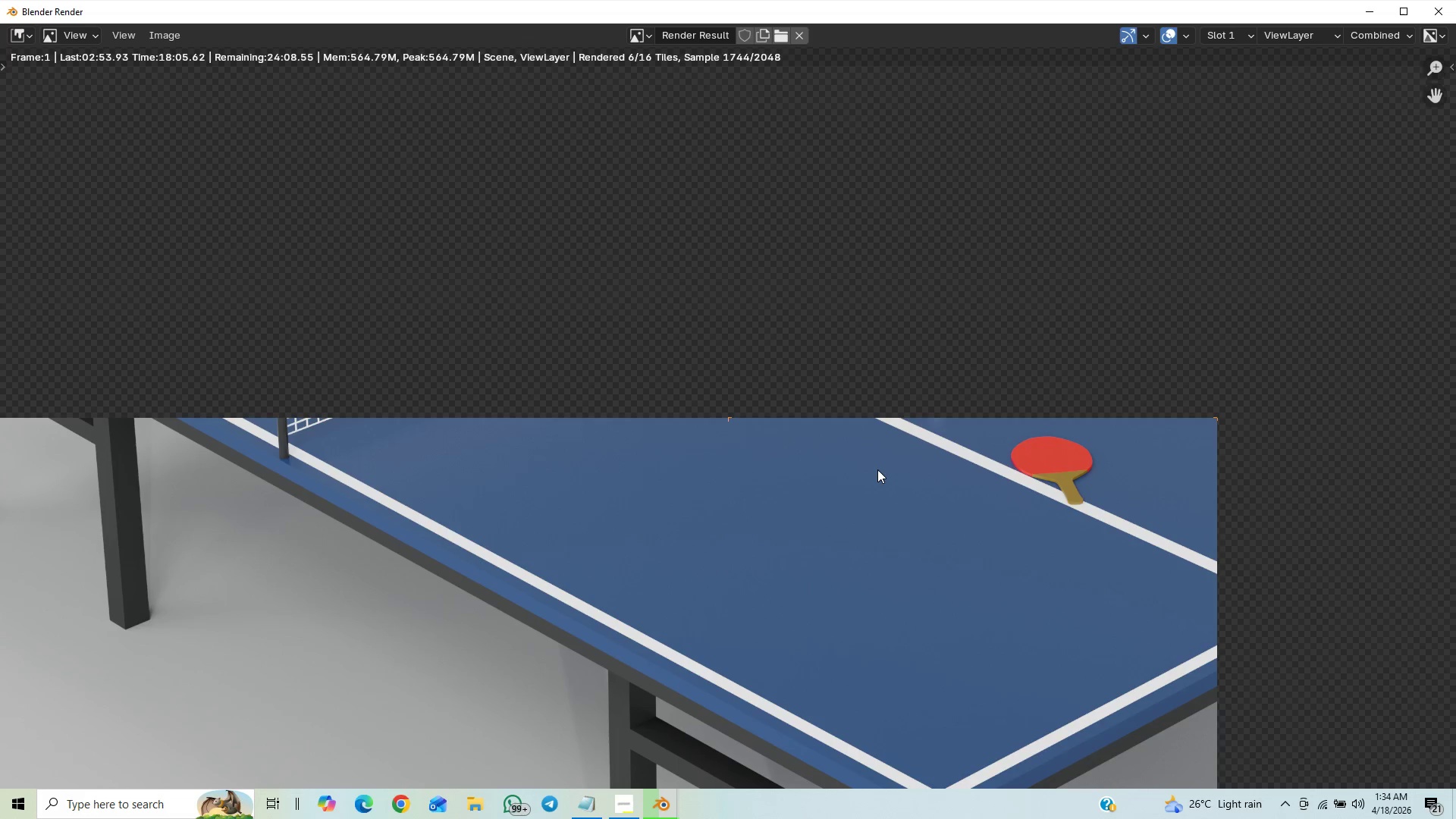 
scroll: coordinate [880, 462], scroll_direction: down, amount: 1.0
 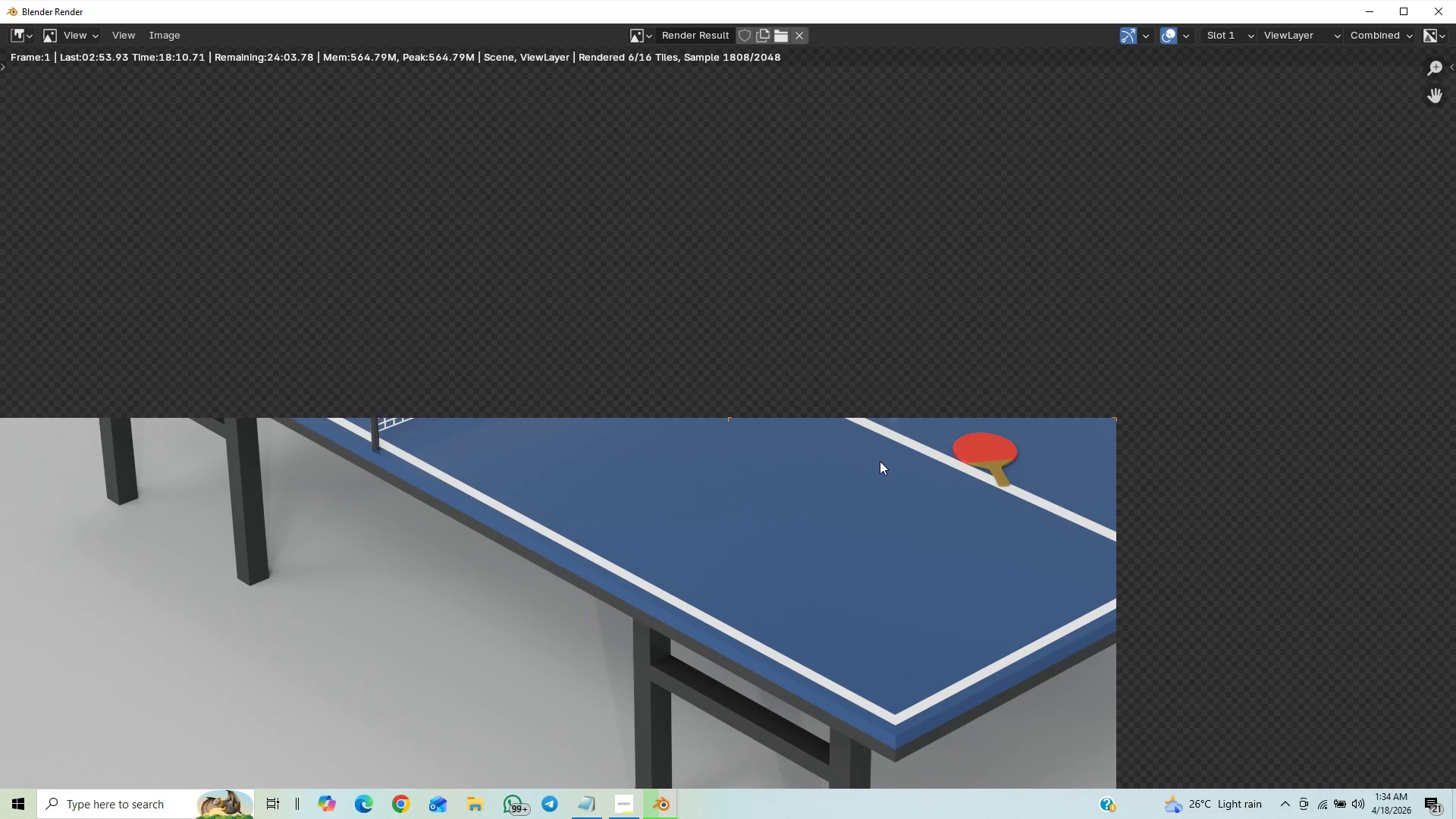 
scroll: coordinate [880, 461], scroll_direction: up, amount: 2.0
 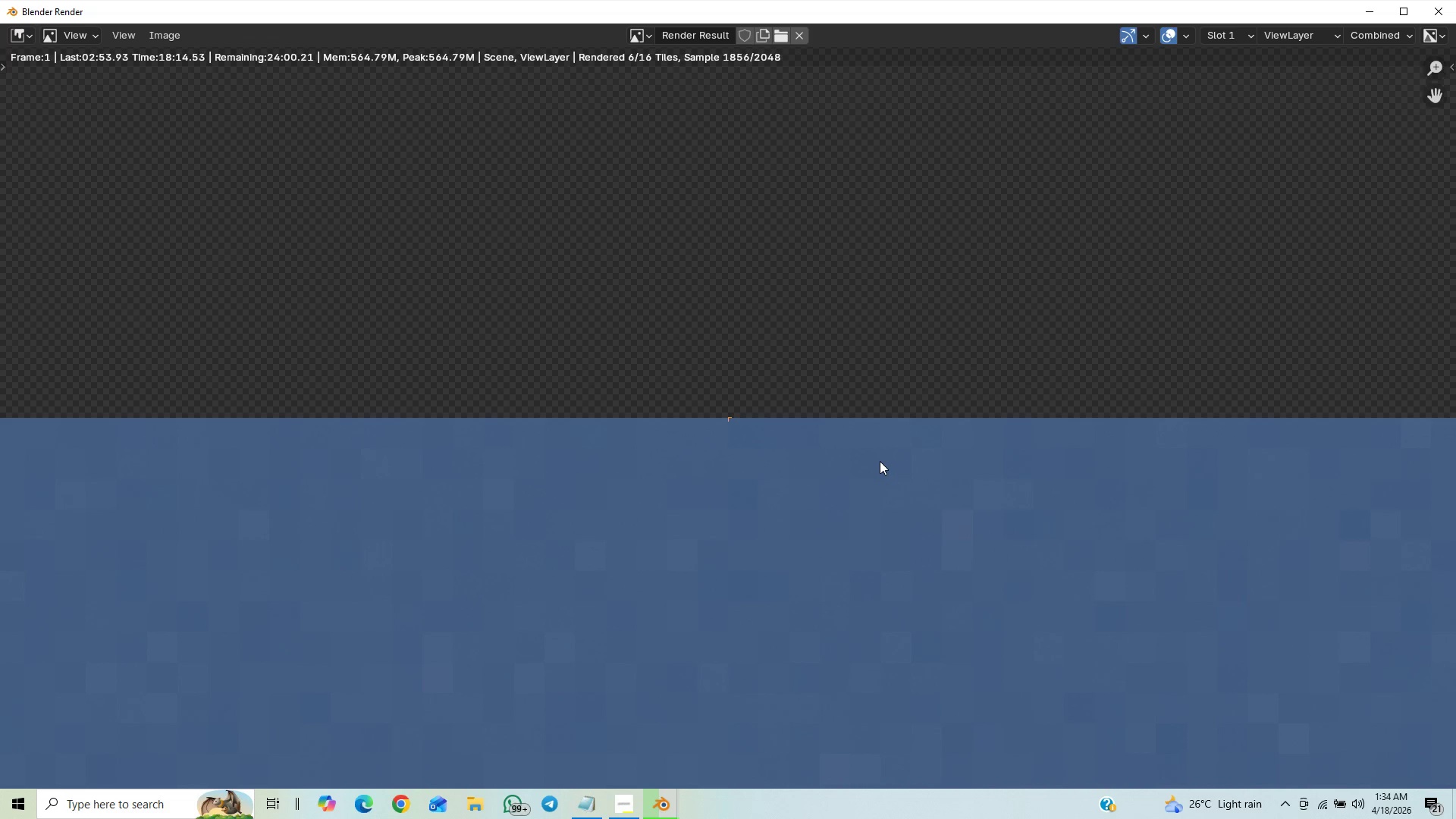 
scroll: coordinate [1012, 325], scroll_direction: down, amount: 22.0
 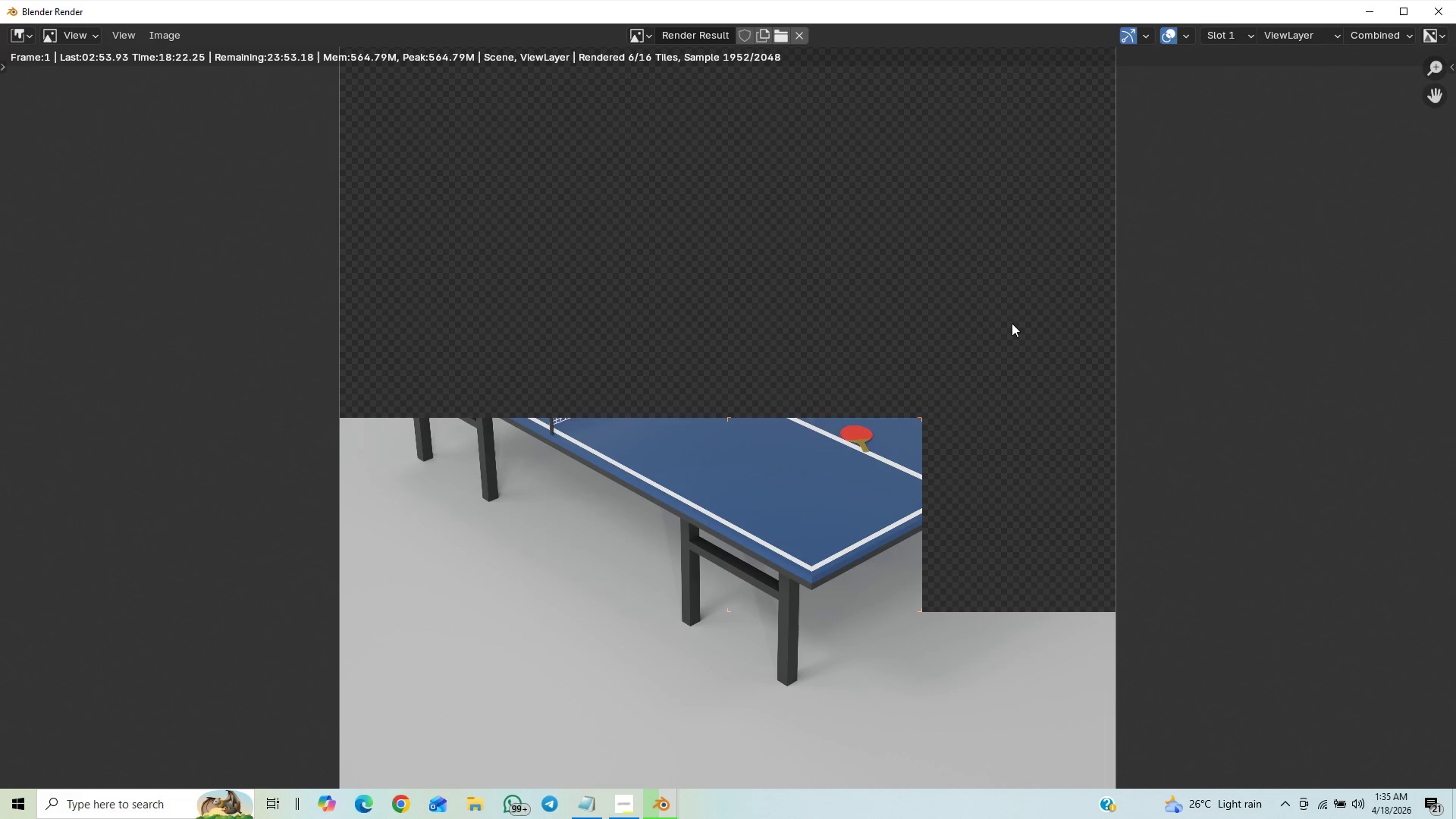 
scroll: coordinate [1012, 323], scroll_direction: up, amount: 4.0
 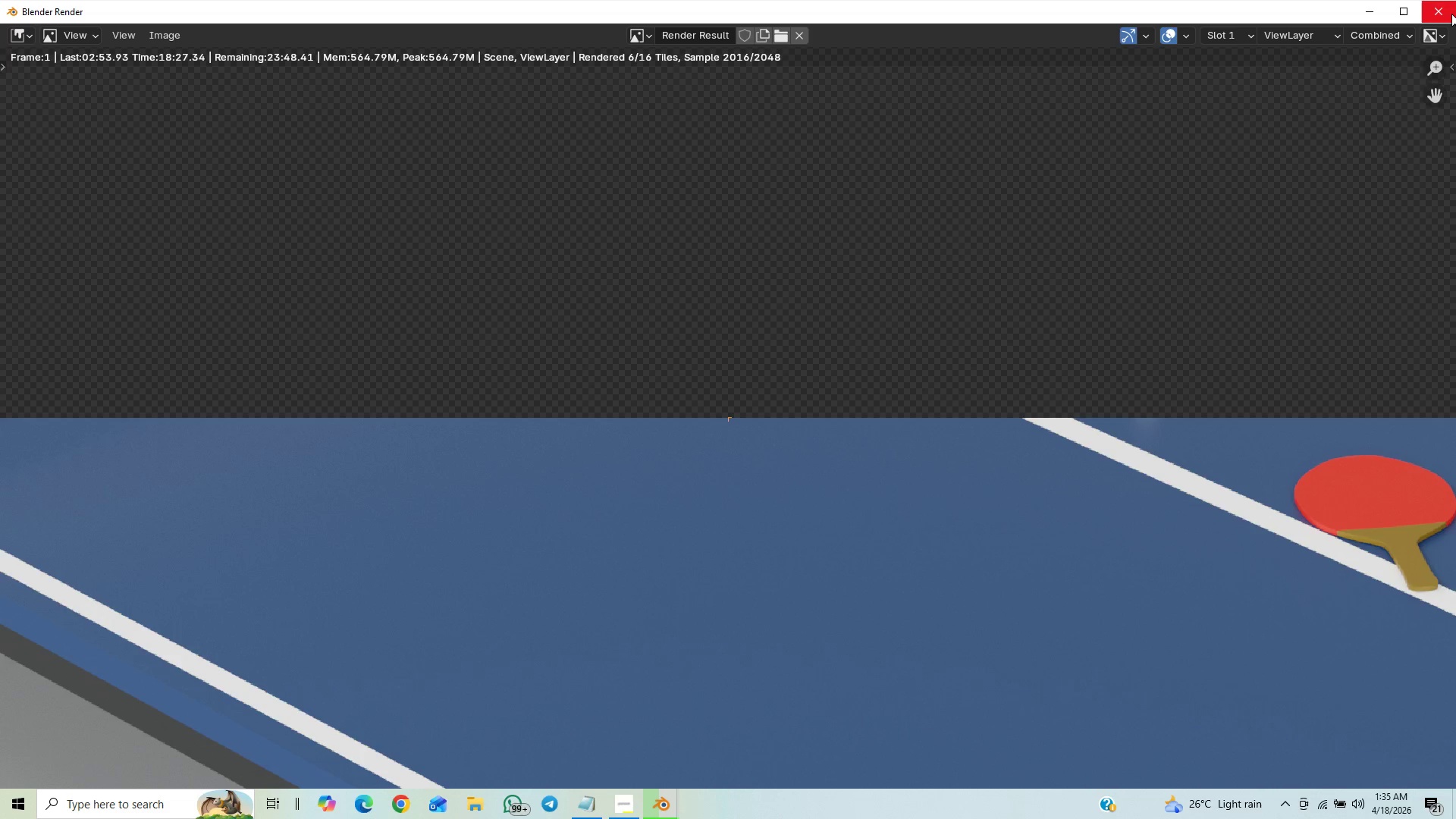 
wait(6.14)
 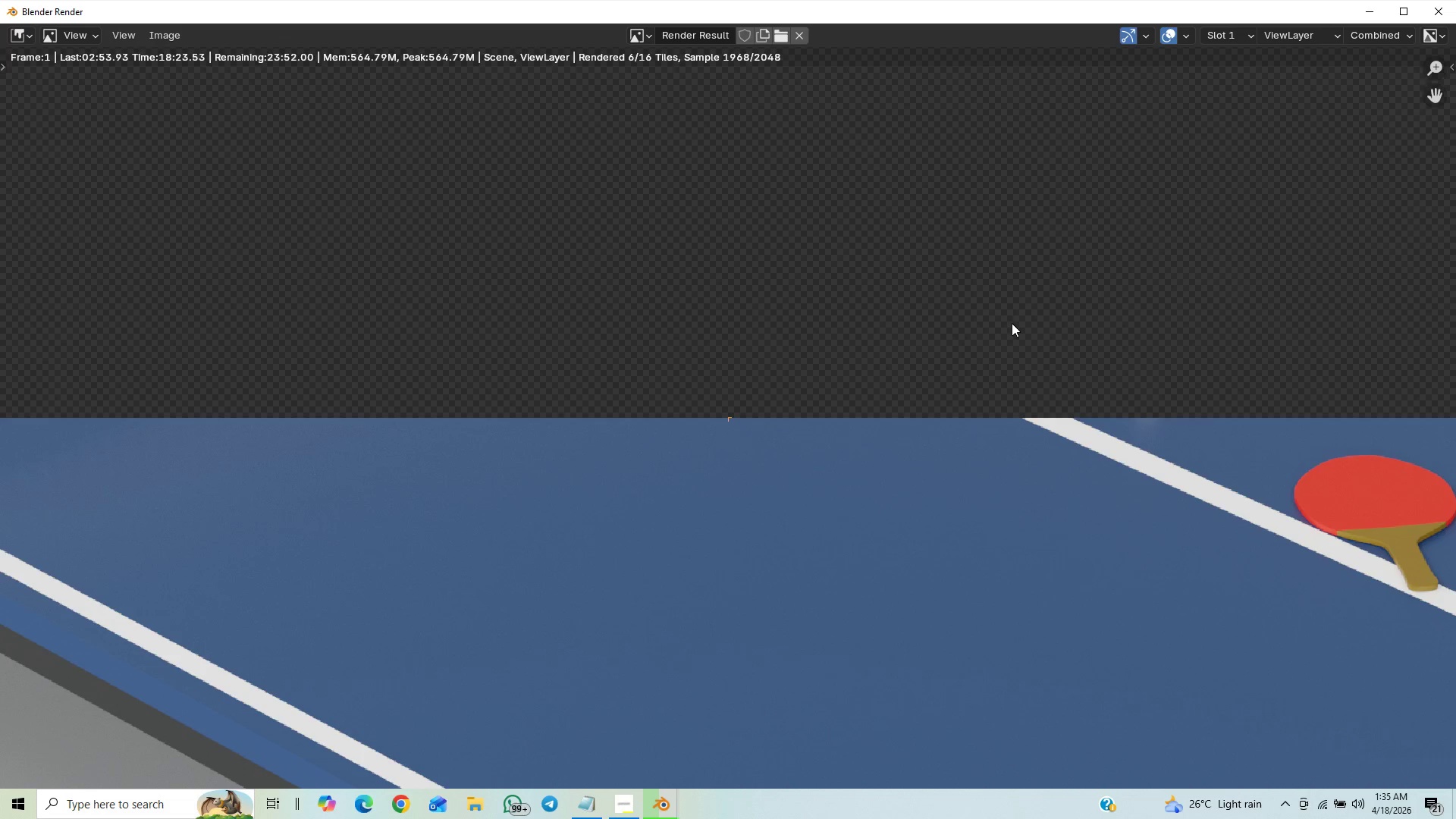 
left_click([1426, 10])
 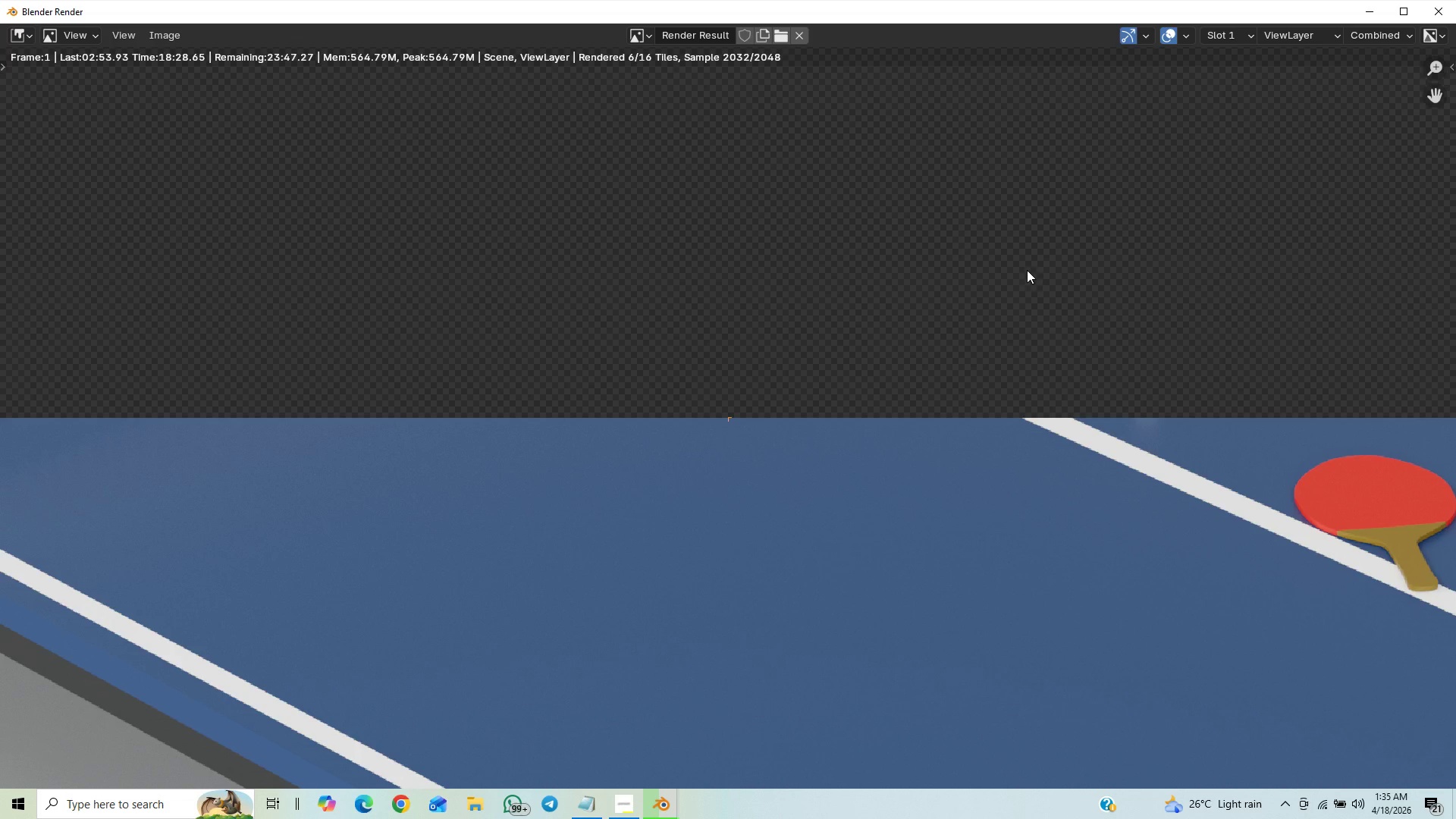 
scroll: coordinate [1027, 271], scroll_direction: down, amount: 1.0
 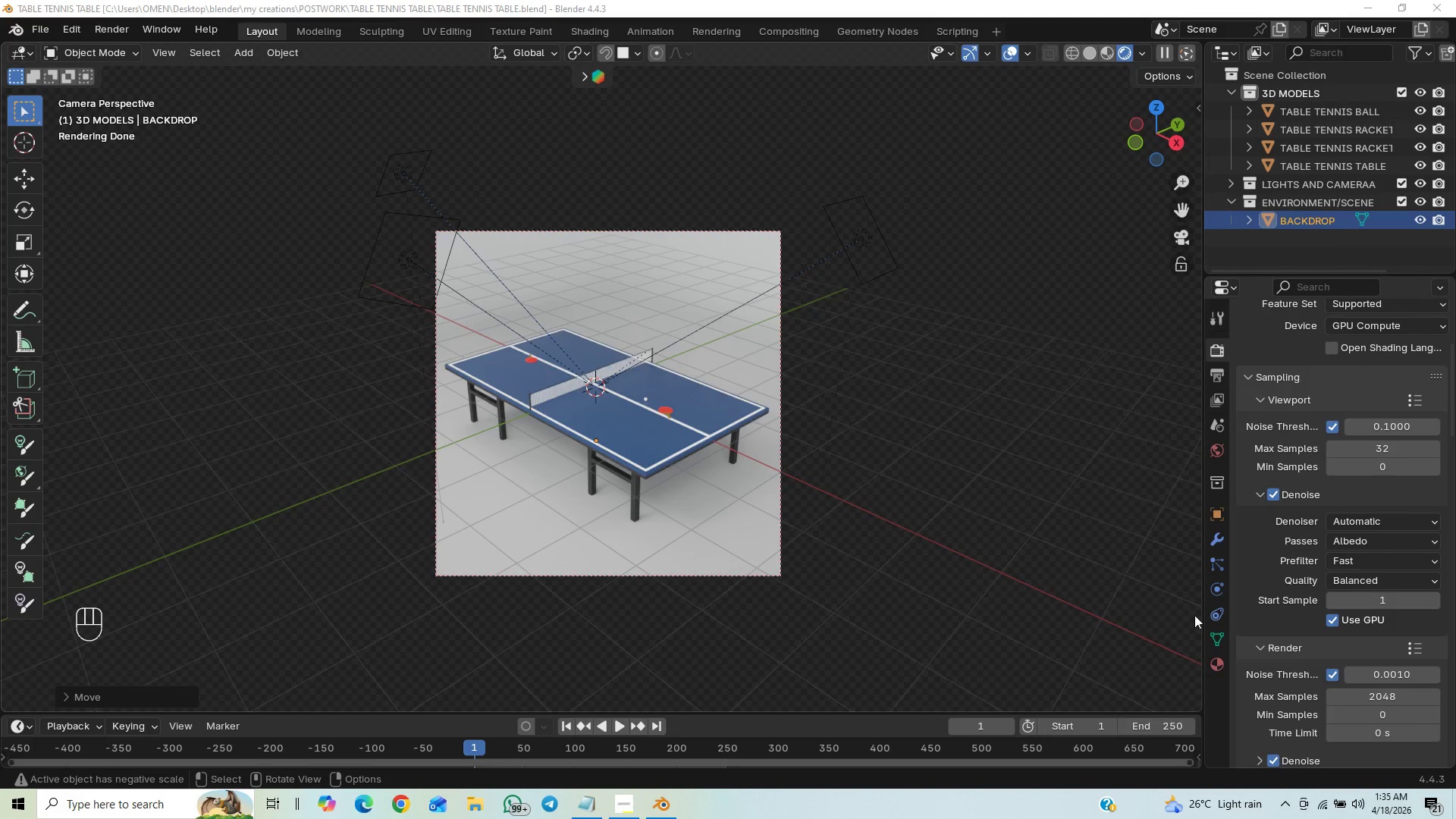 
left_click_drag(start_coordinate=[1354, 698], to_coordinate=[189, 218])
 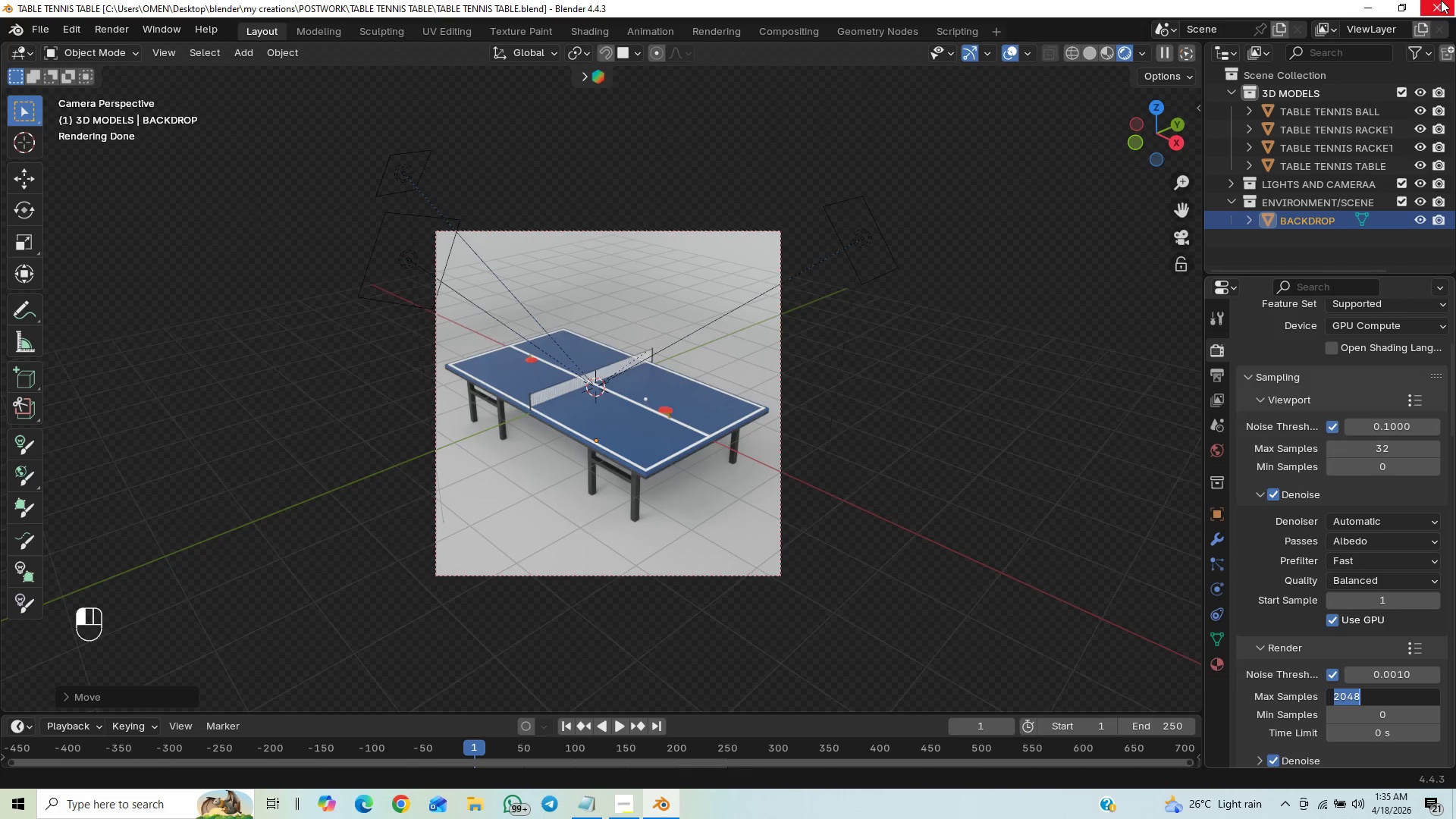 
key(4)
 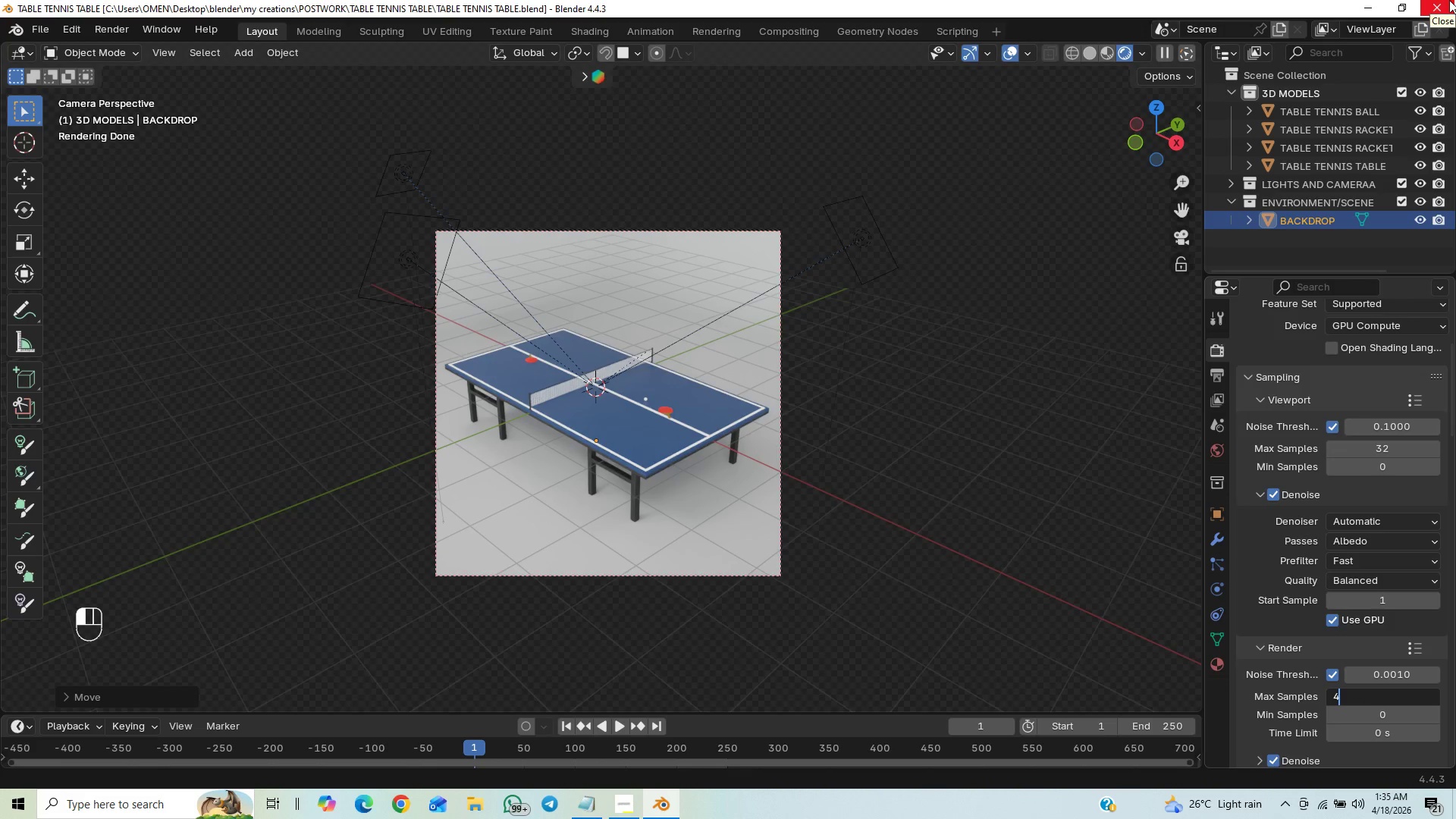 
type(096)
 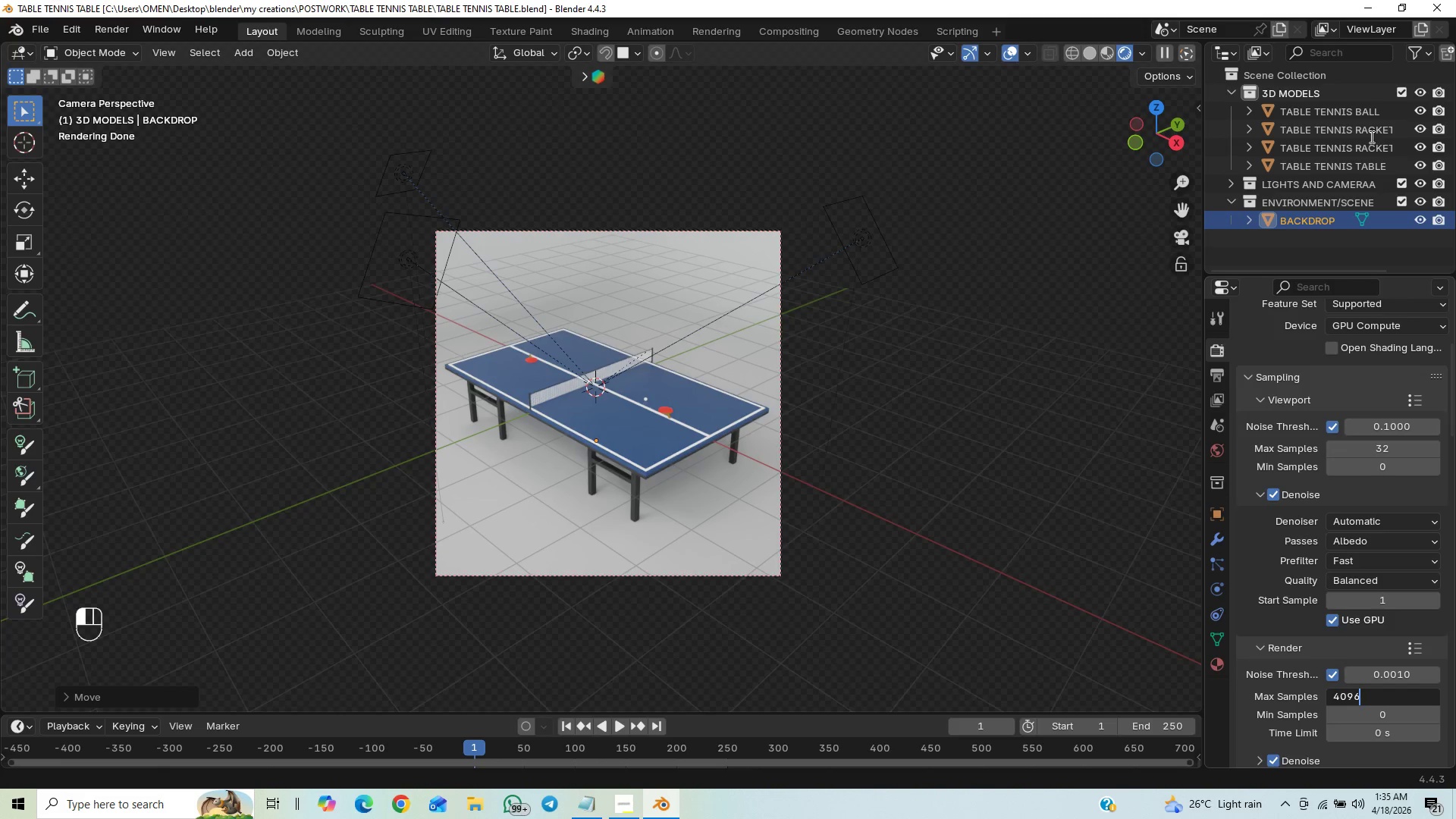 
left_click([960, 526])
 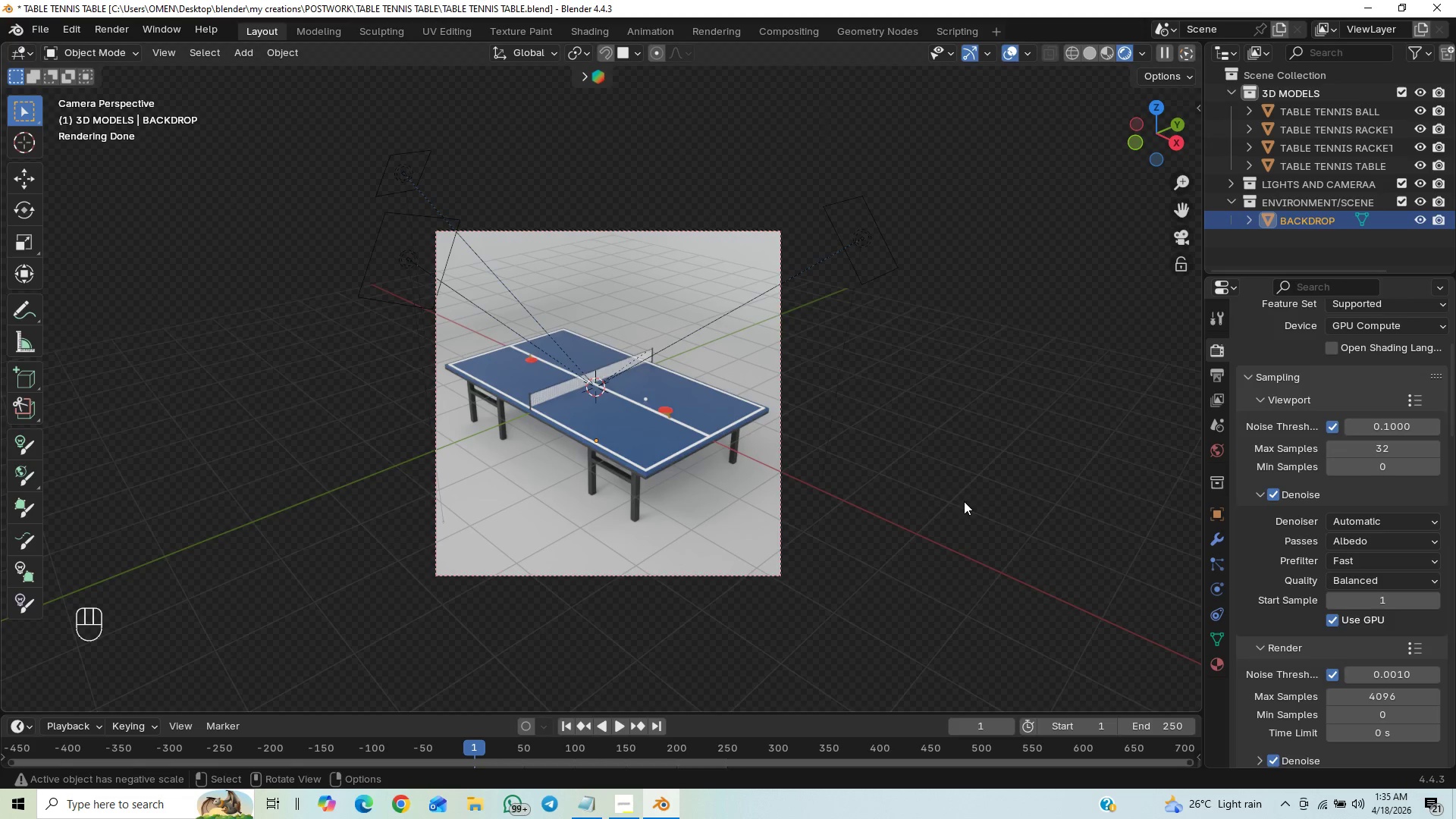 
key(Control+S)
 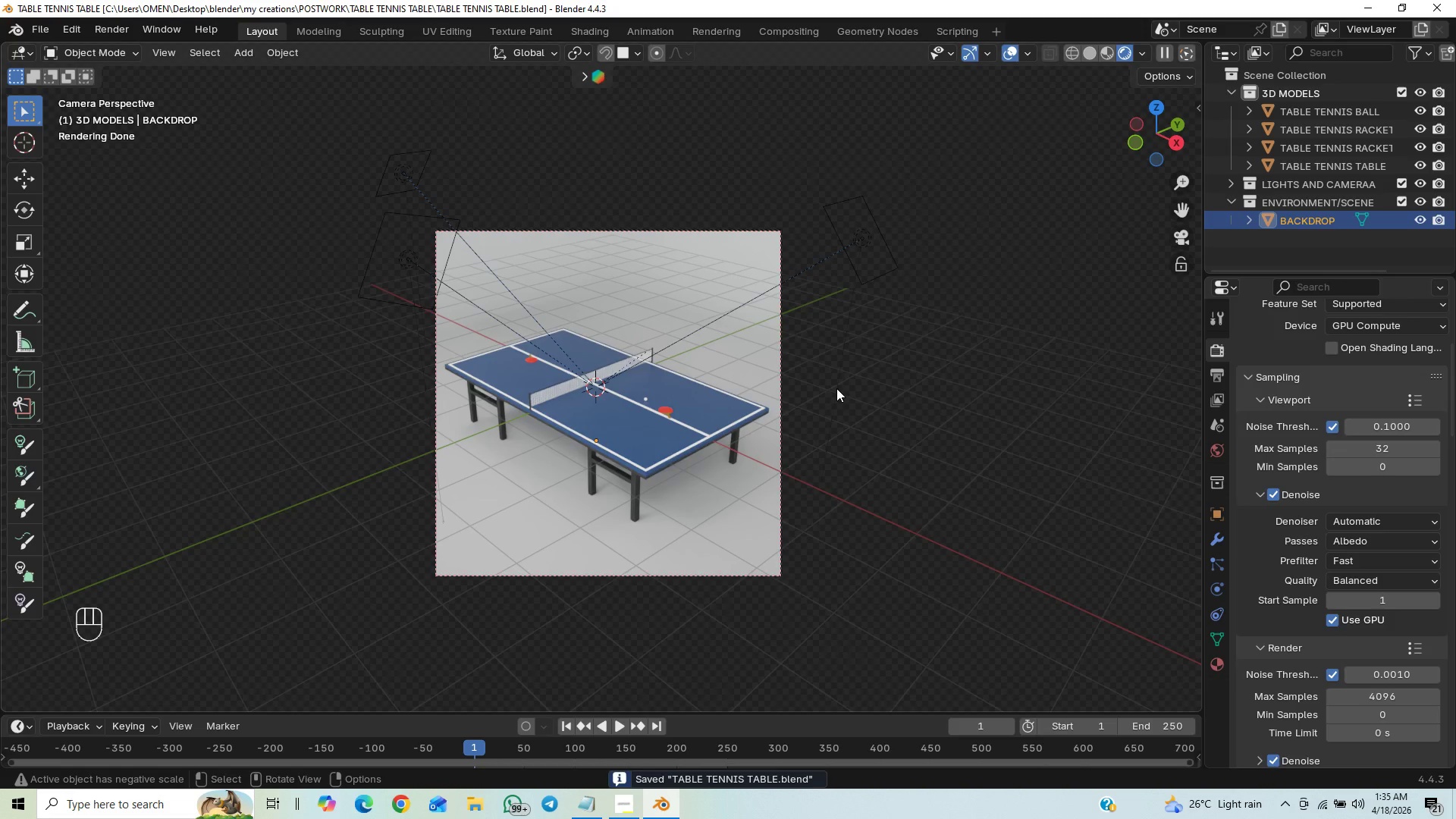 
key(F12)
 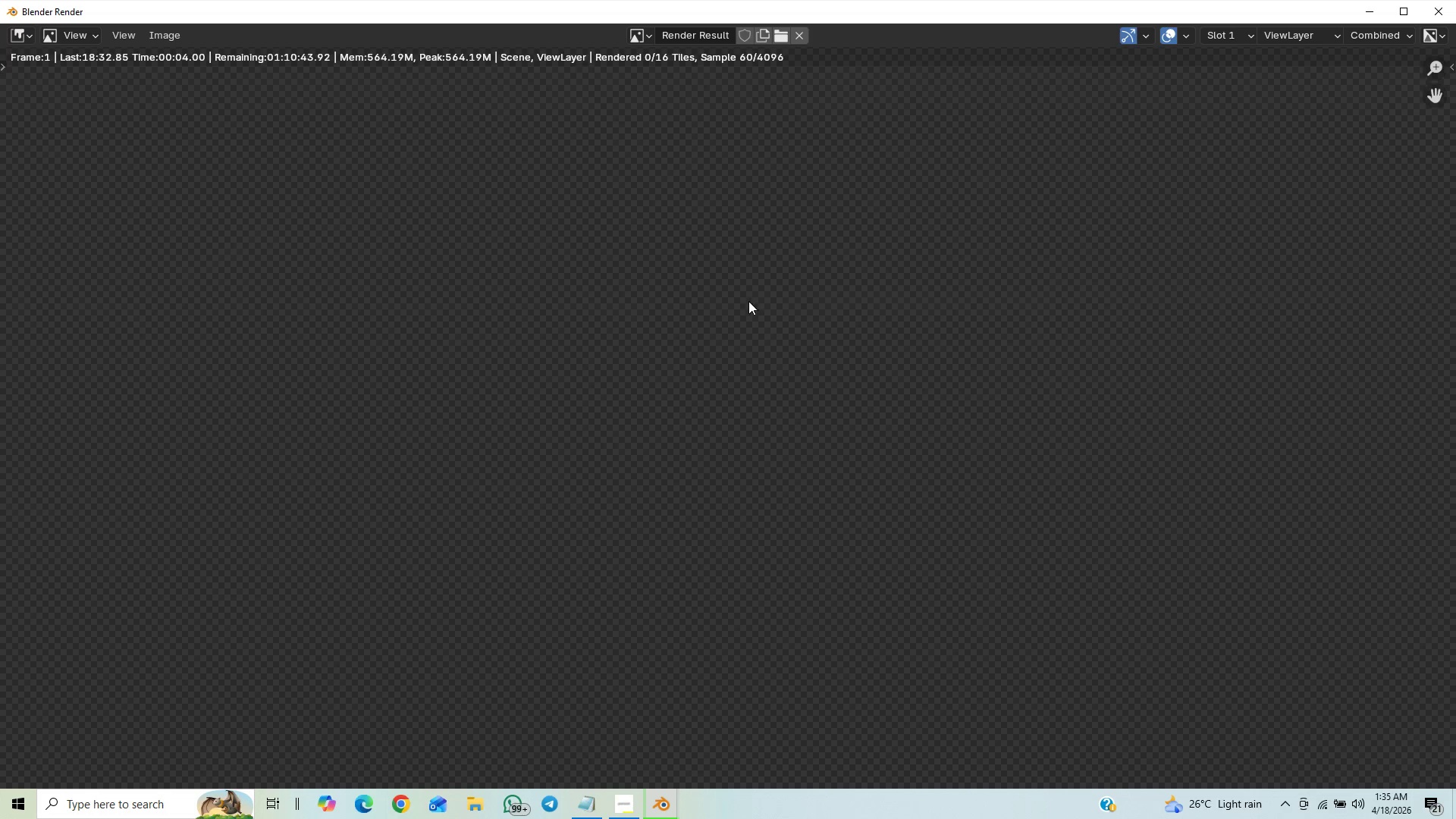 
wait(6.22)
 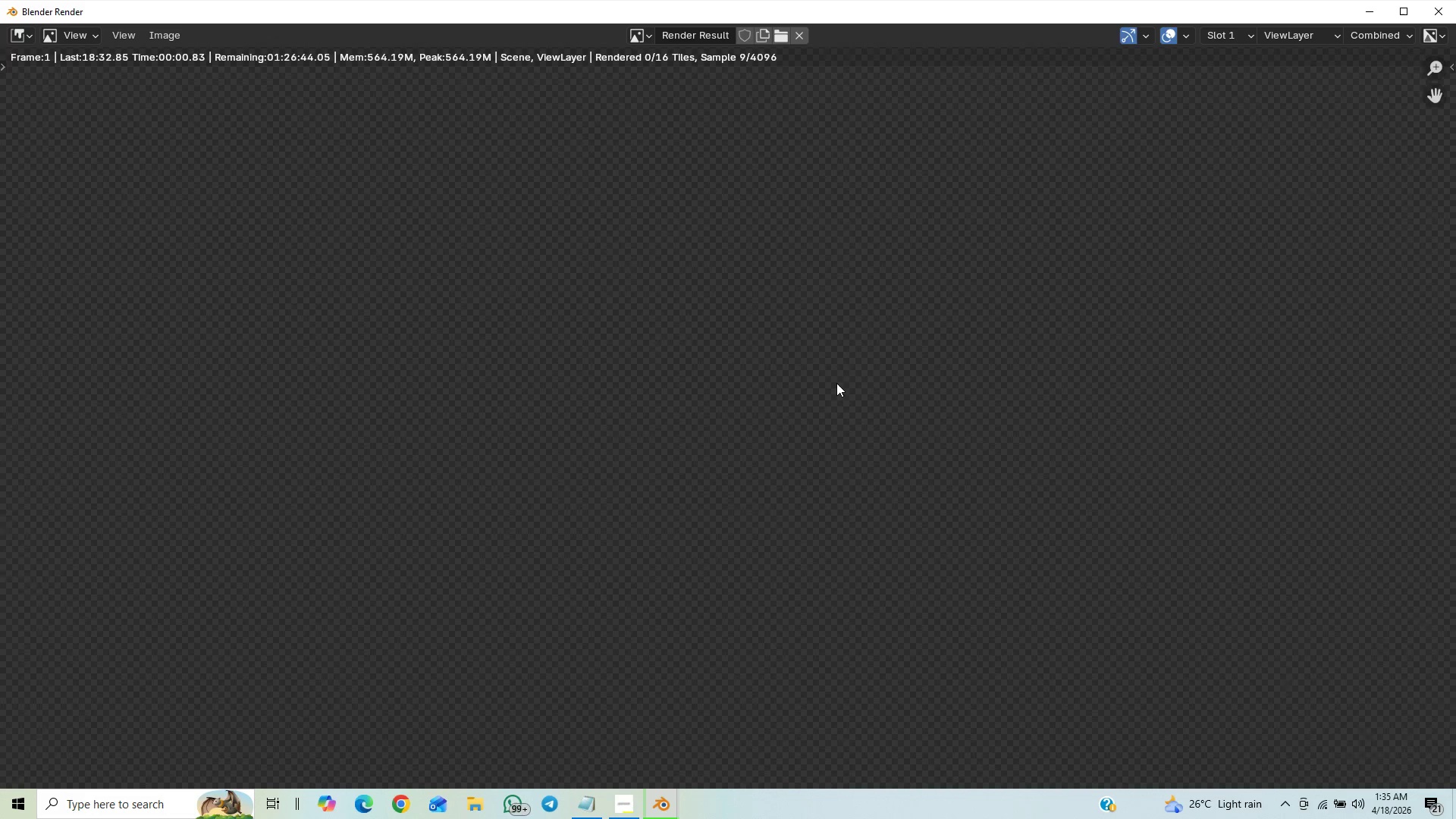 
scroll: coordinate [742, 246], scroll_direction: down, amount: 10.0
 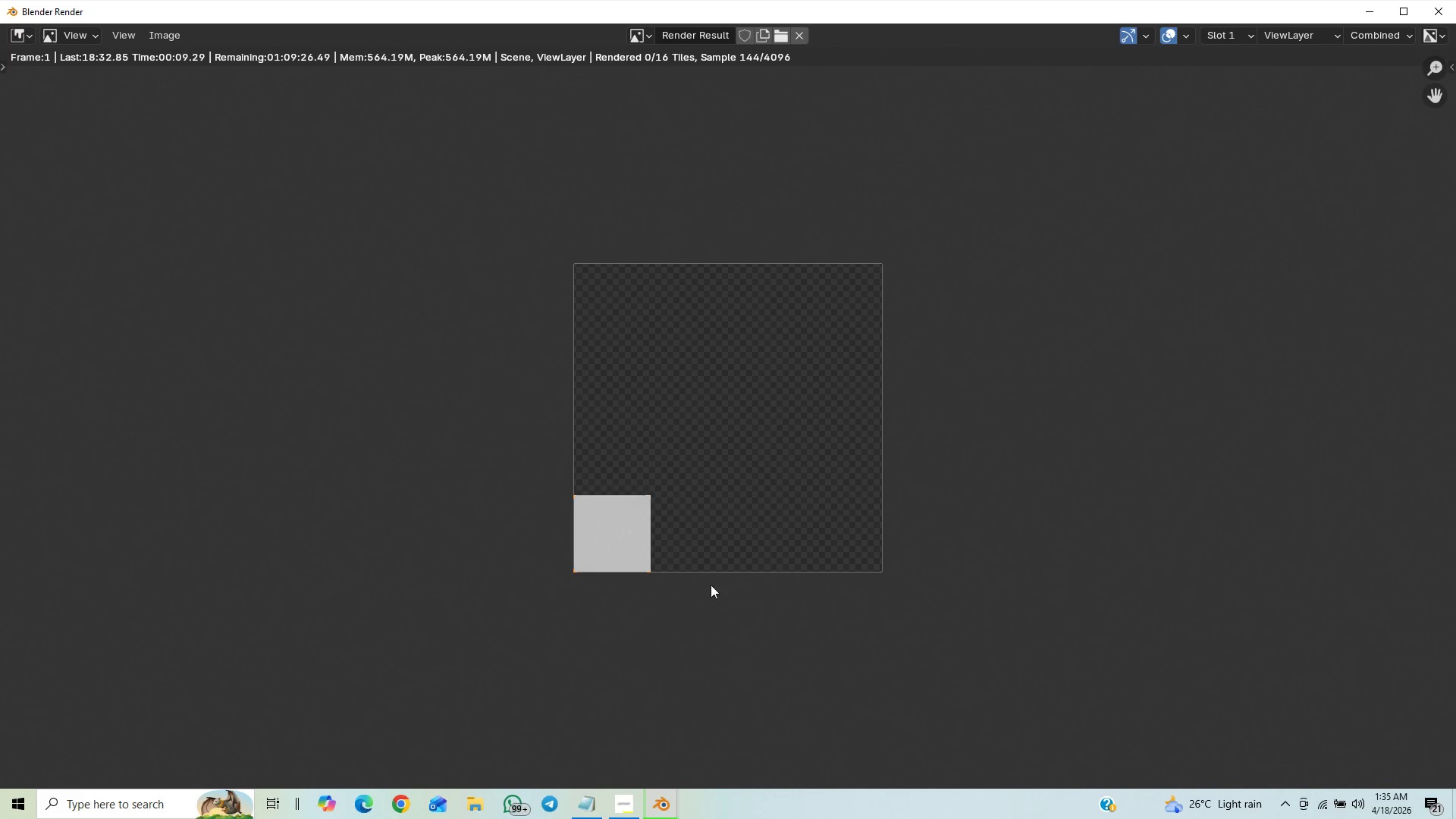 
wait(8.13)
 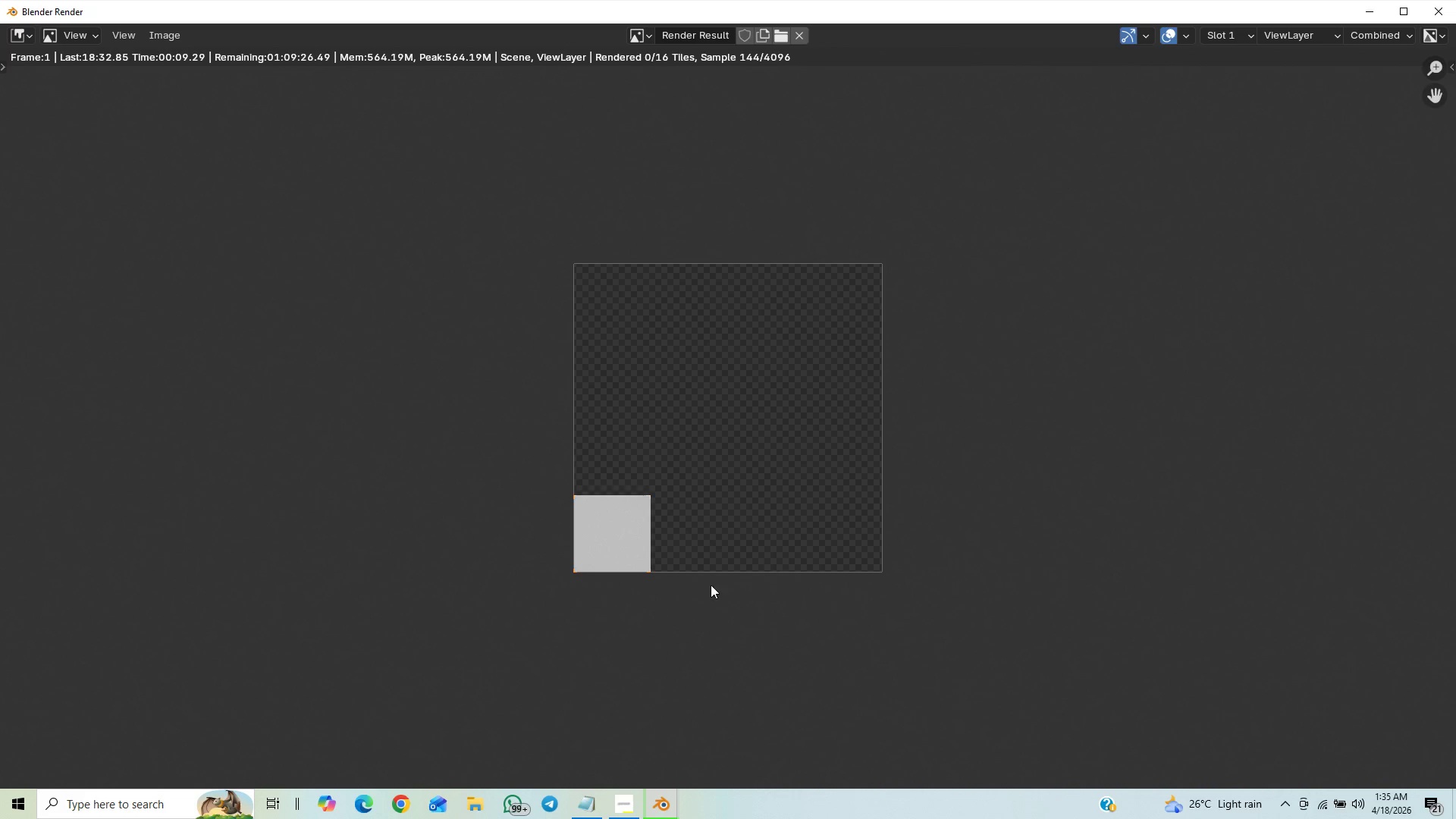 
scroll: coordinate [701, 613], scroll_direction: down, amount: 3.0
 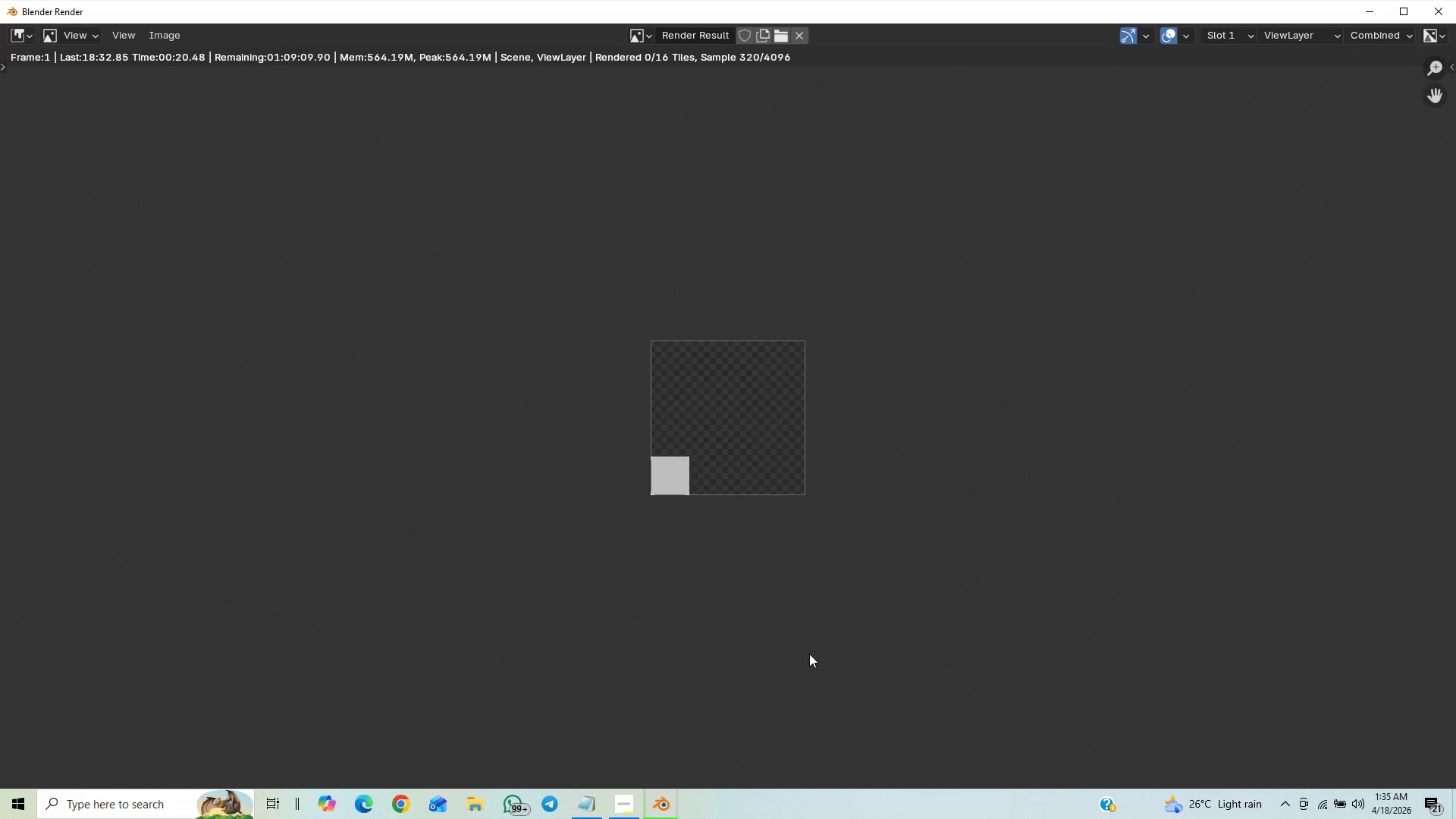 
wait(10.48)
 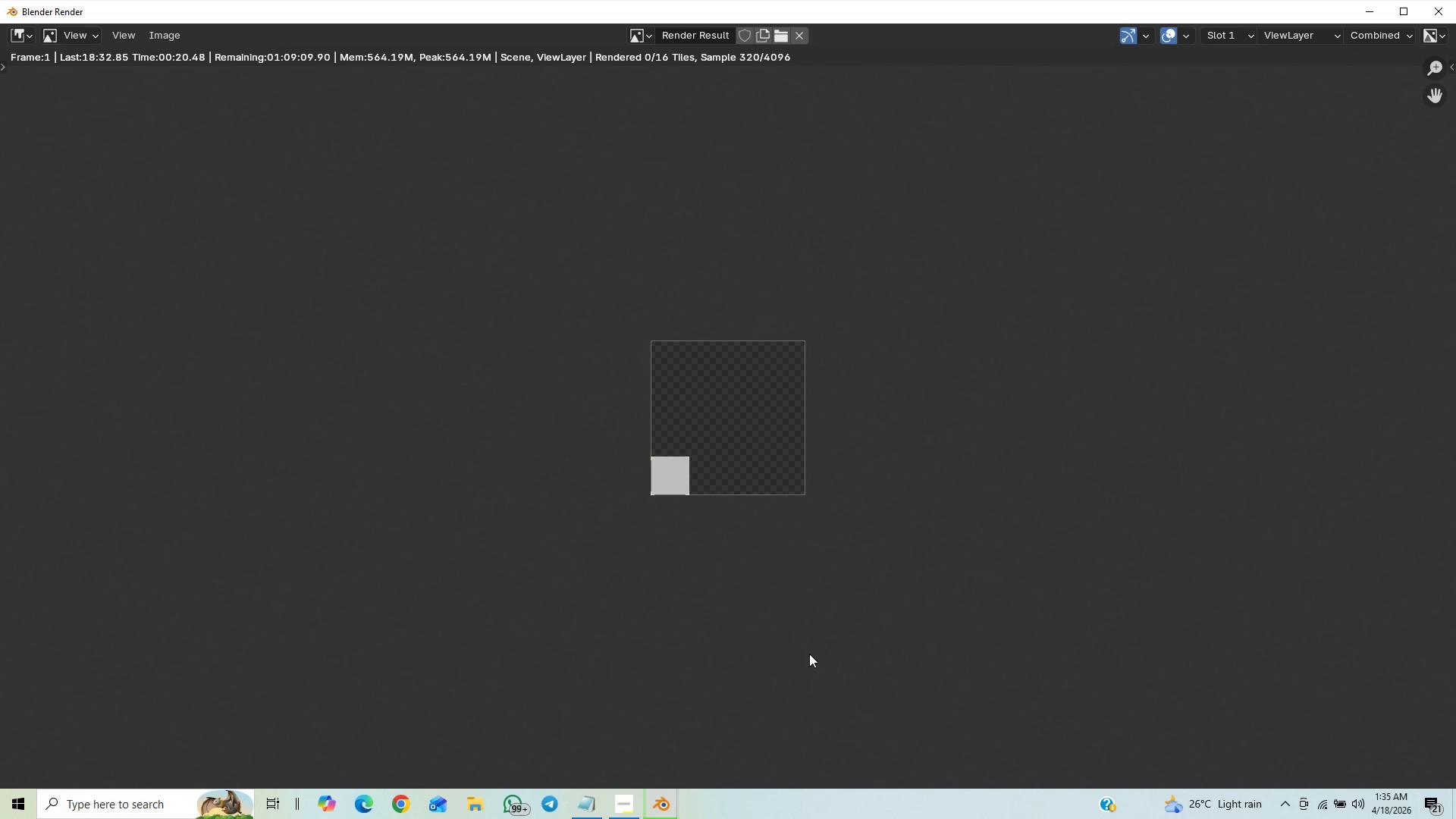 
scroll: coordinate [862, 686], scroll_direction: down, amount: 18.0
 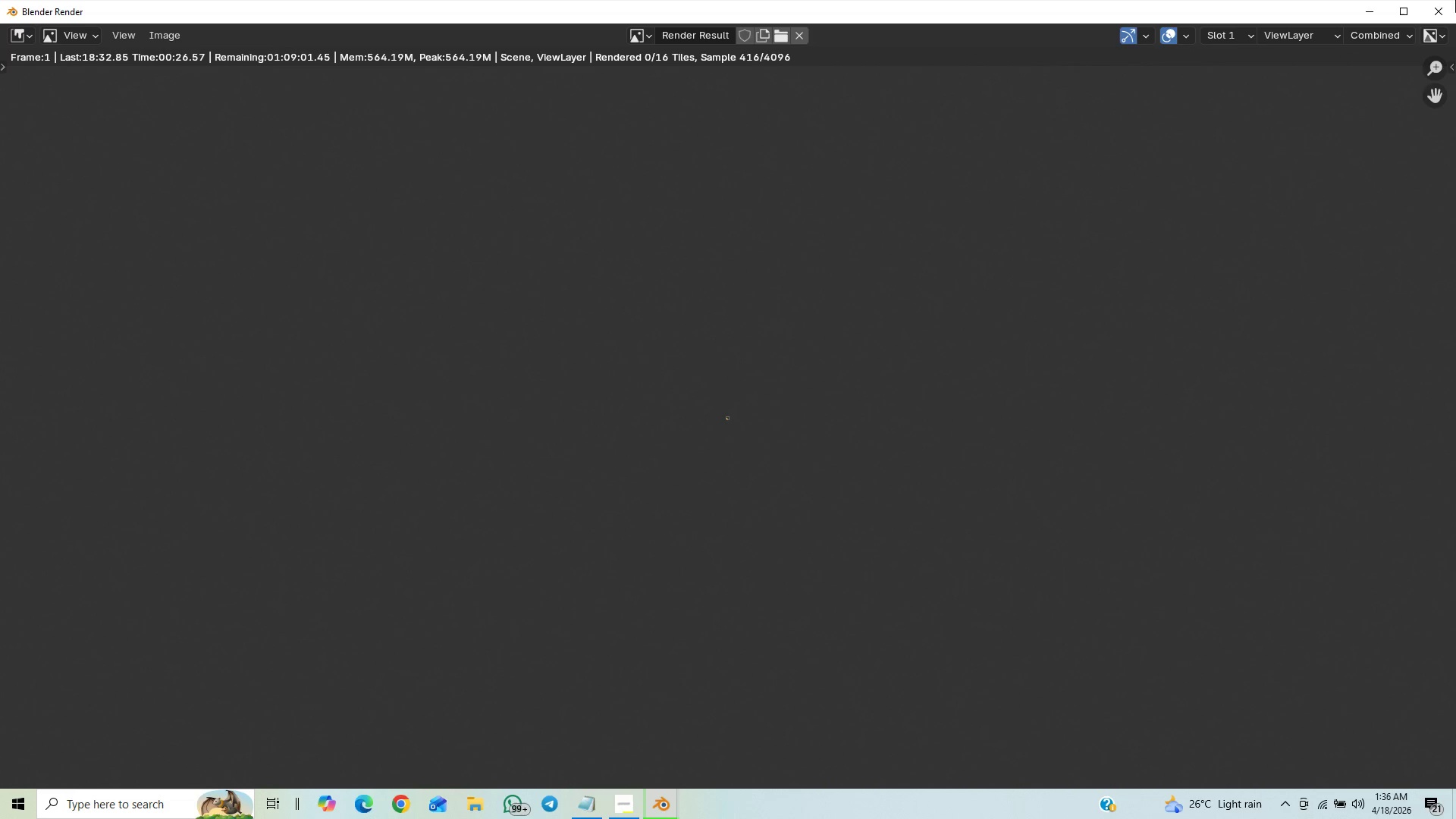 
scroll: coordinate [943, 363], scroll_direction: up, amount: 23.0
 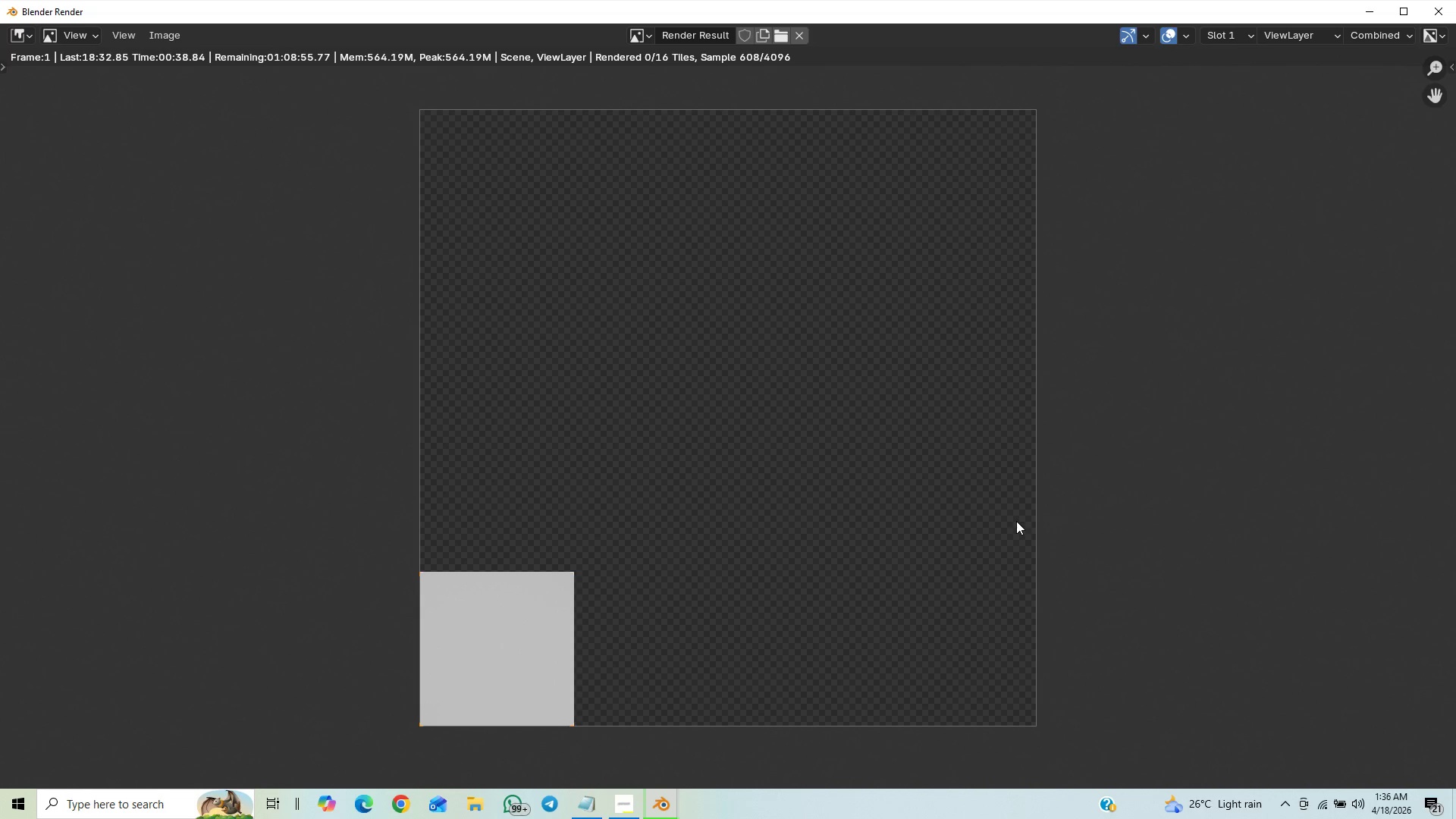 
wait(14.65)
 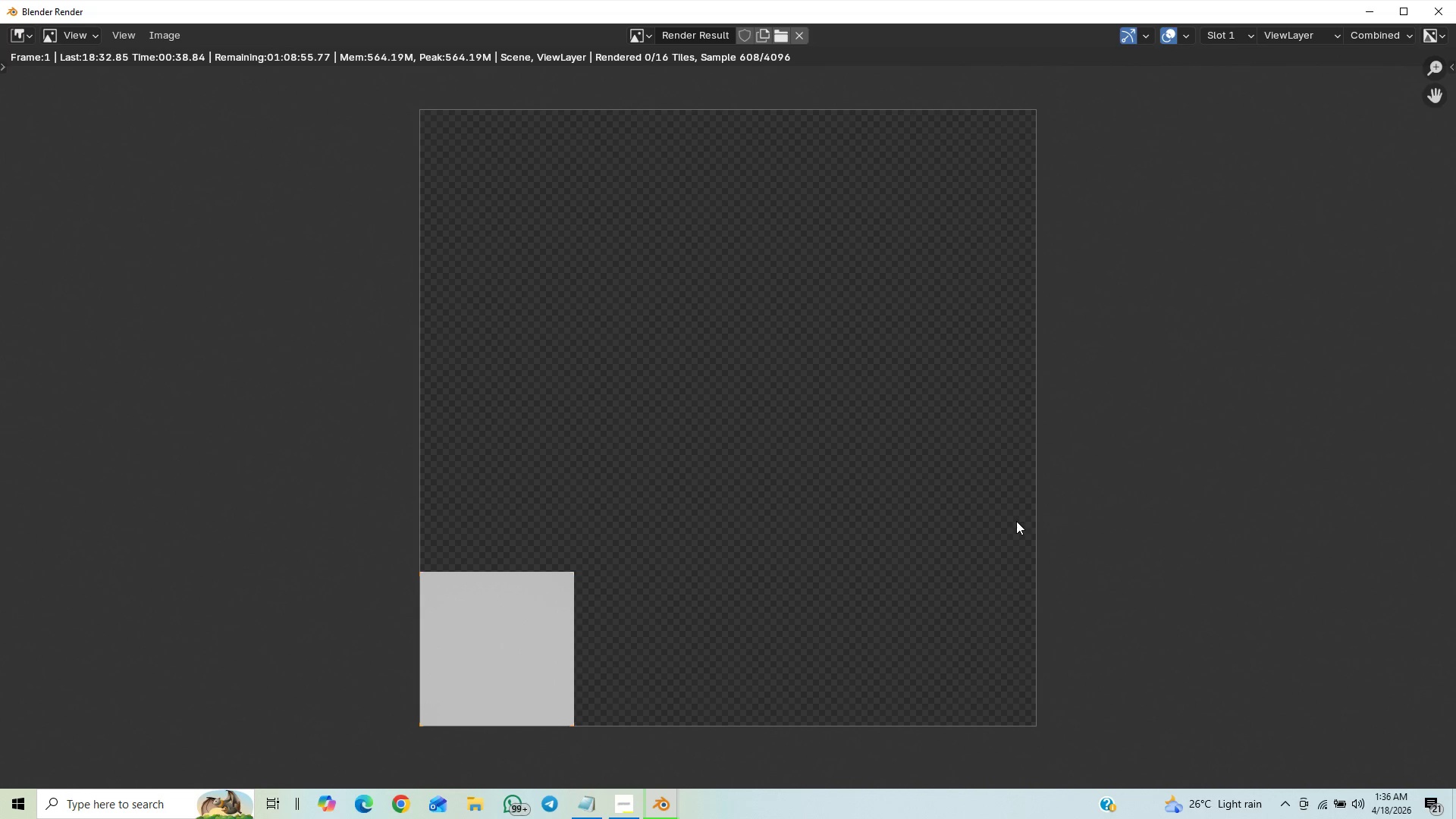 
mouse_move([584, 821])
 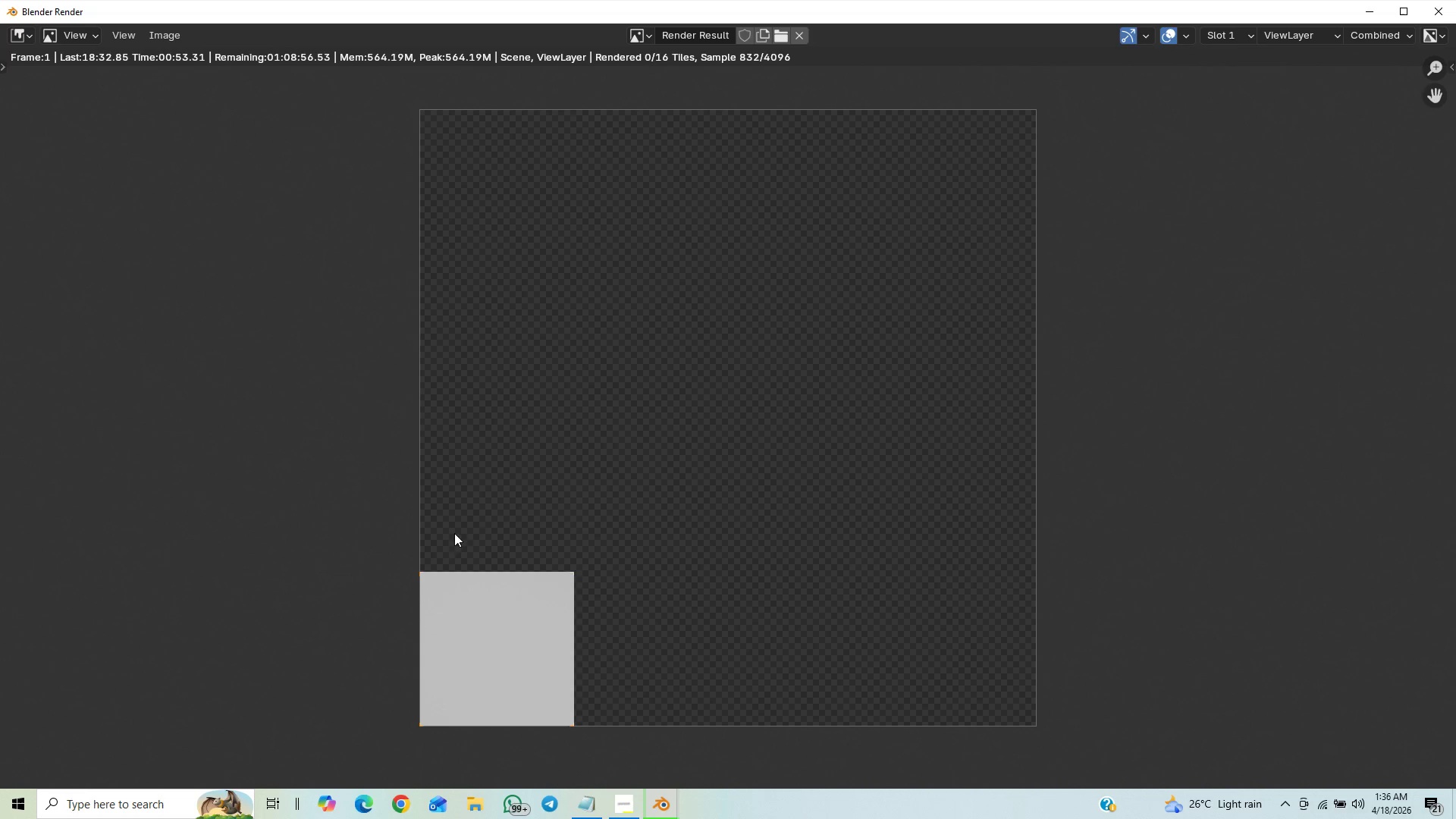 
wait(12.71)
 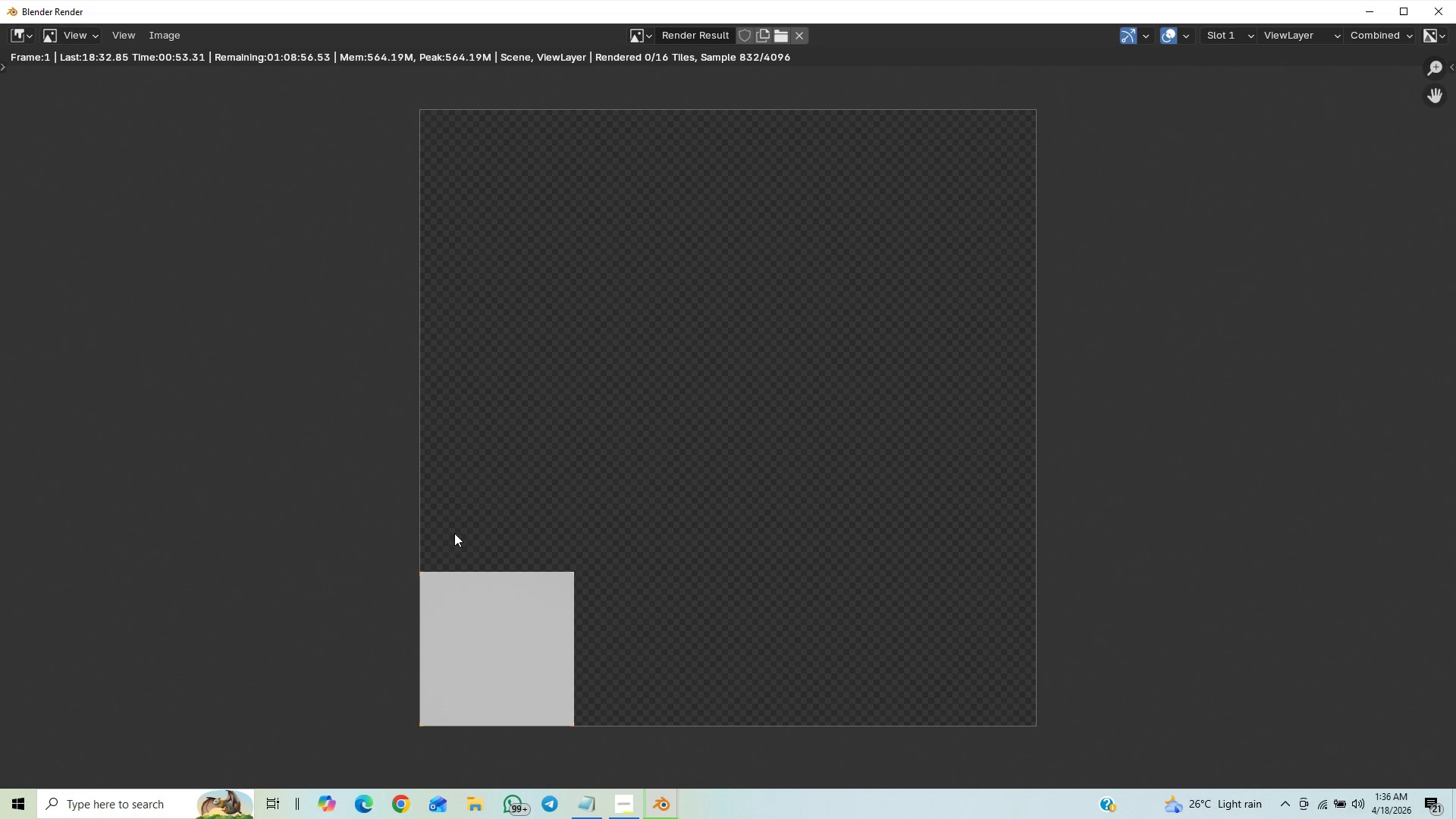 
scroll: coordinate [618, 538], scroll_direction: down, amount: 3.0
 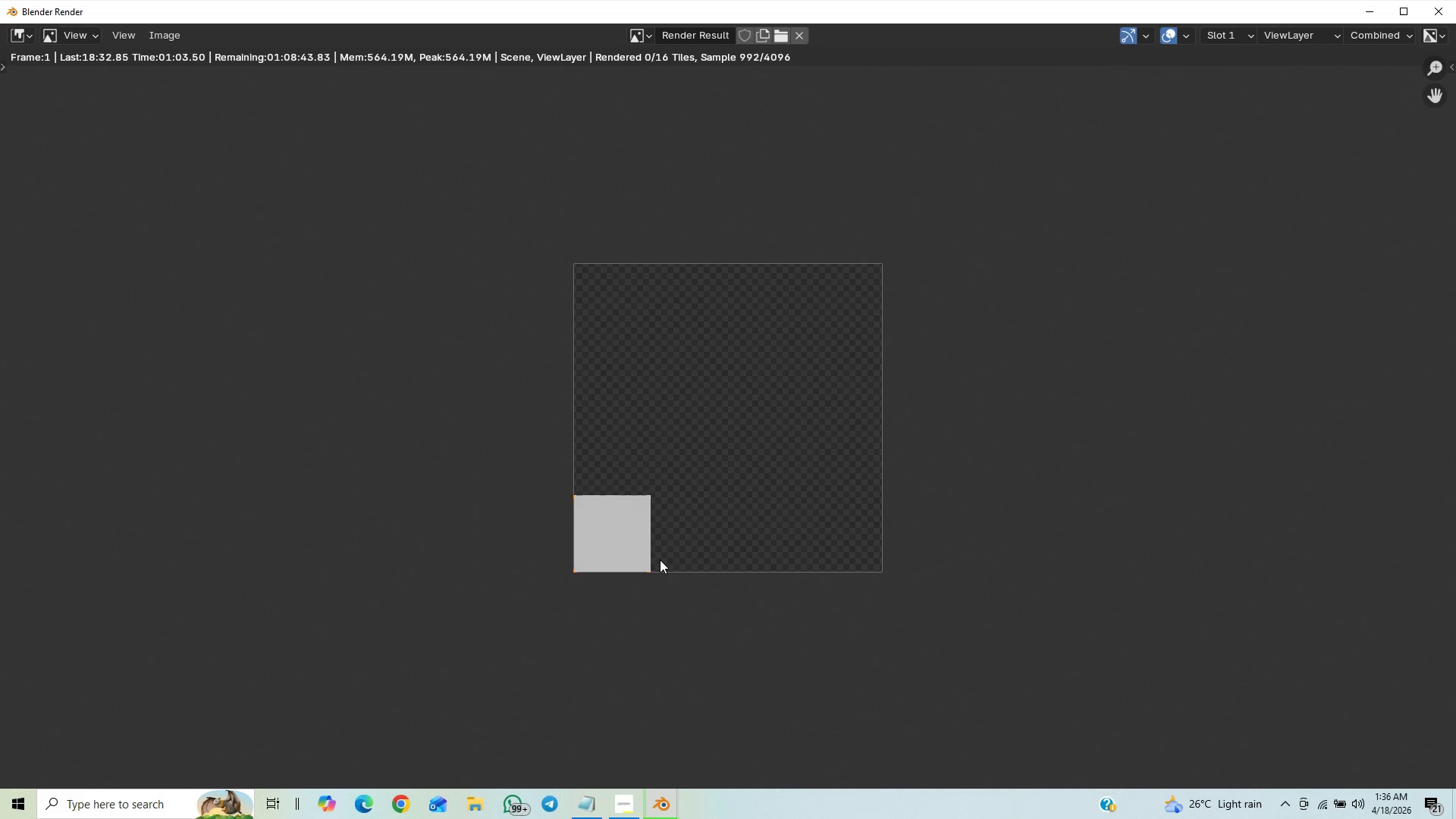 
wait(6.15)
 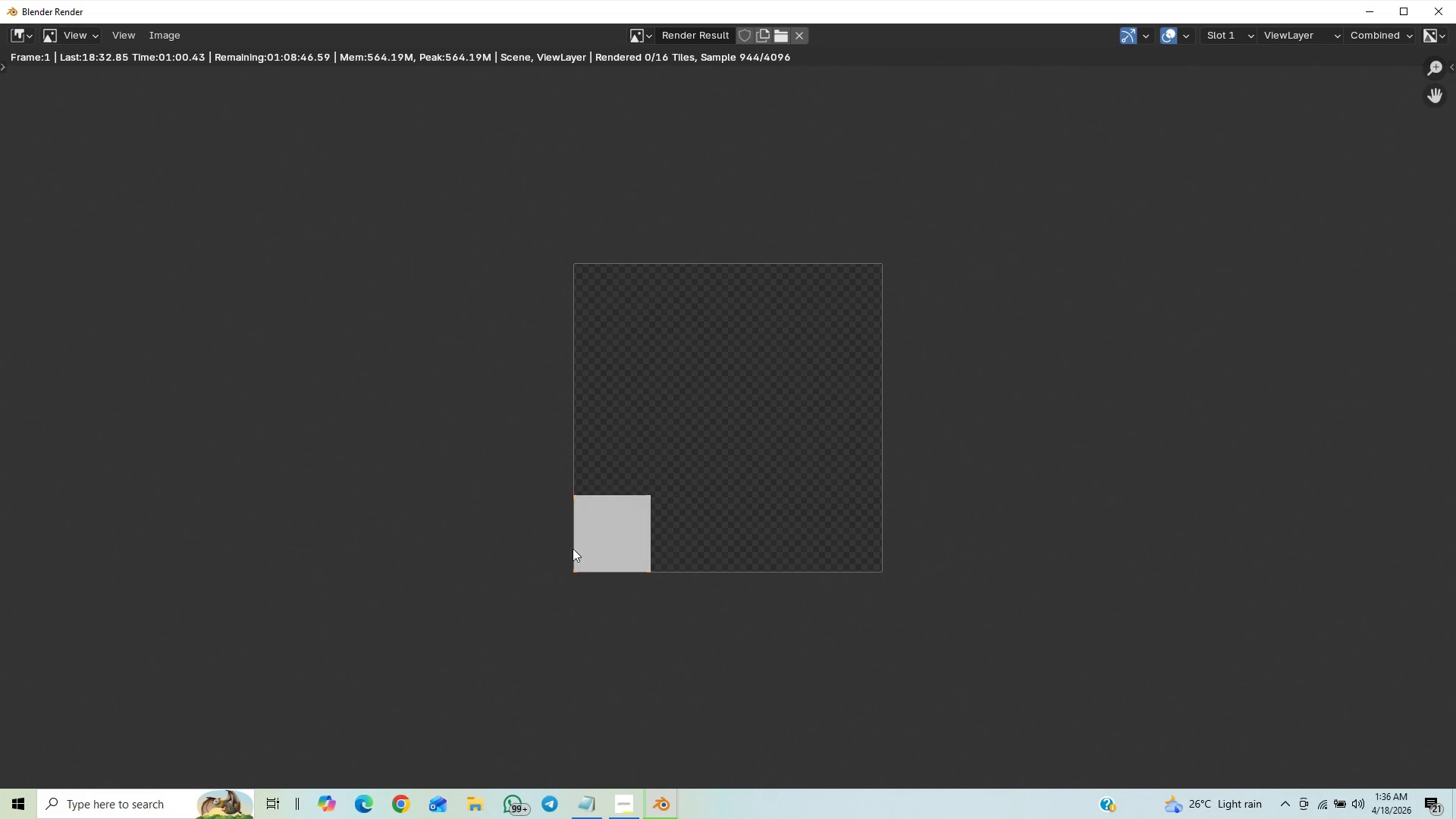 
scroll: coordinate [943, 508], scroll_direction: down, amount: 6.0
 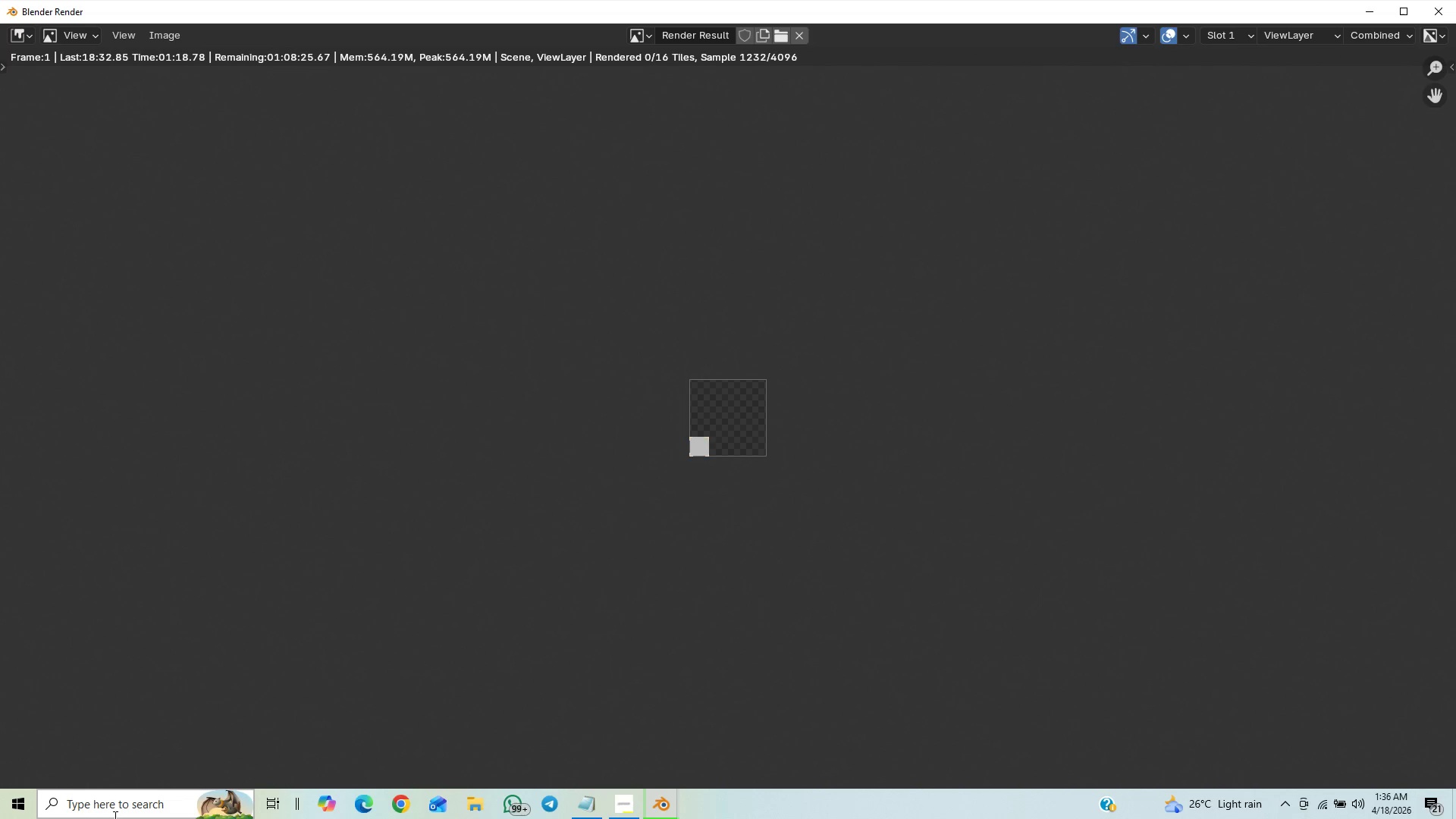 
wait(18.34)
 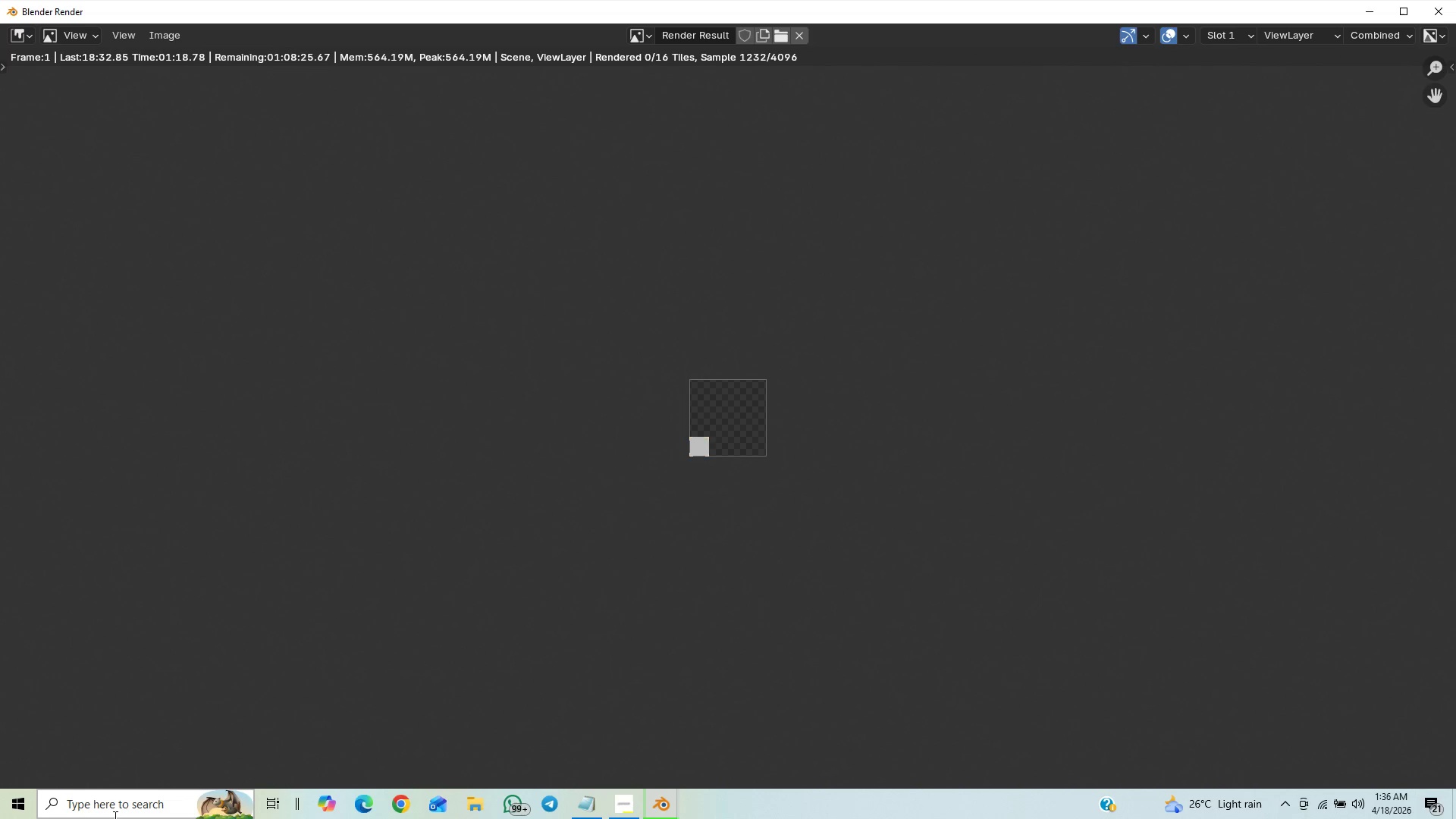 
scroll: coordinate [605, 516], scroll_direction: down, amount: 1.0
 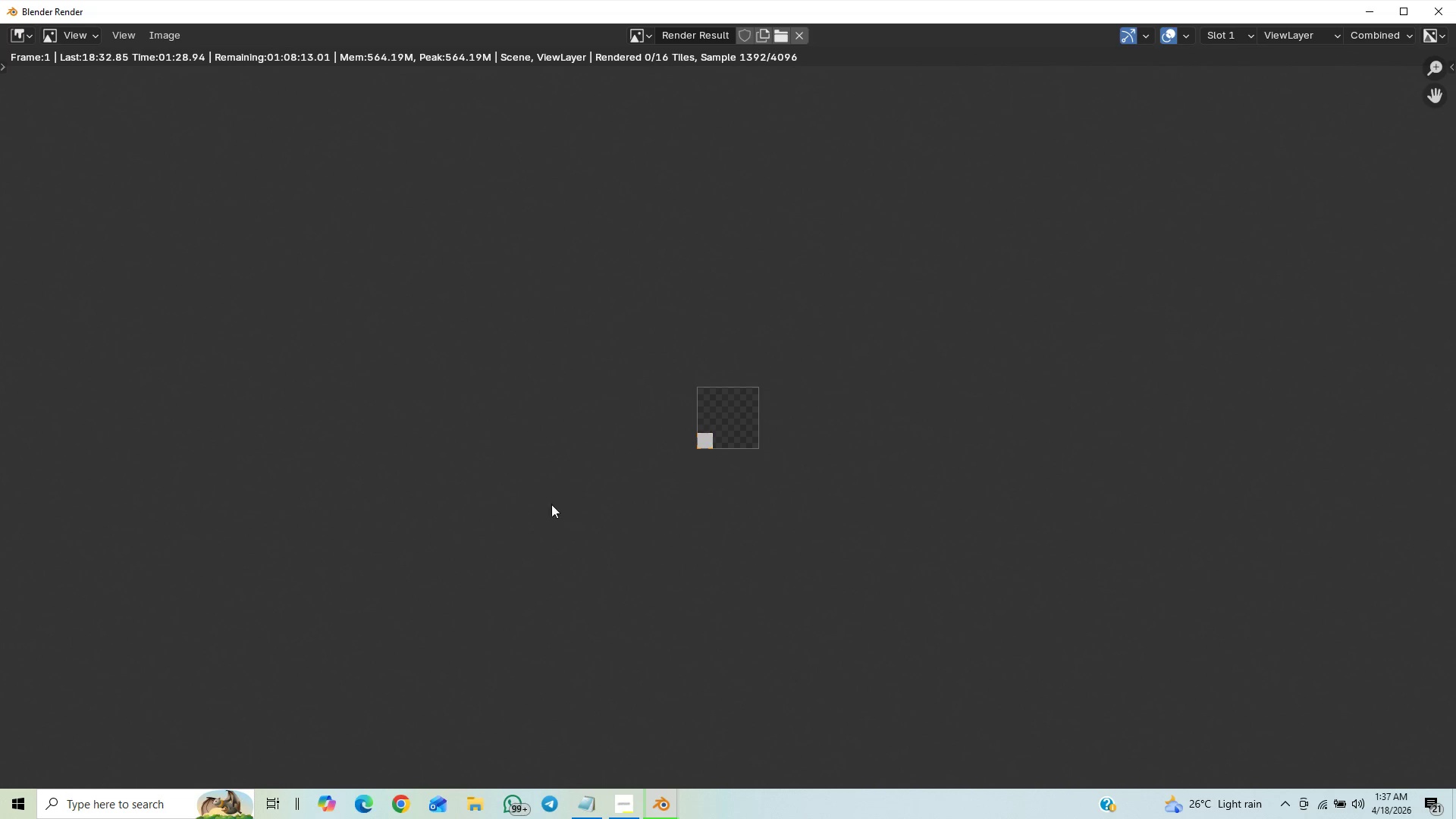 
wait(5.74)
 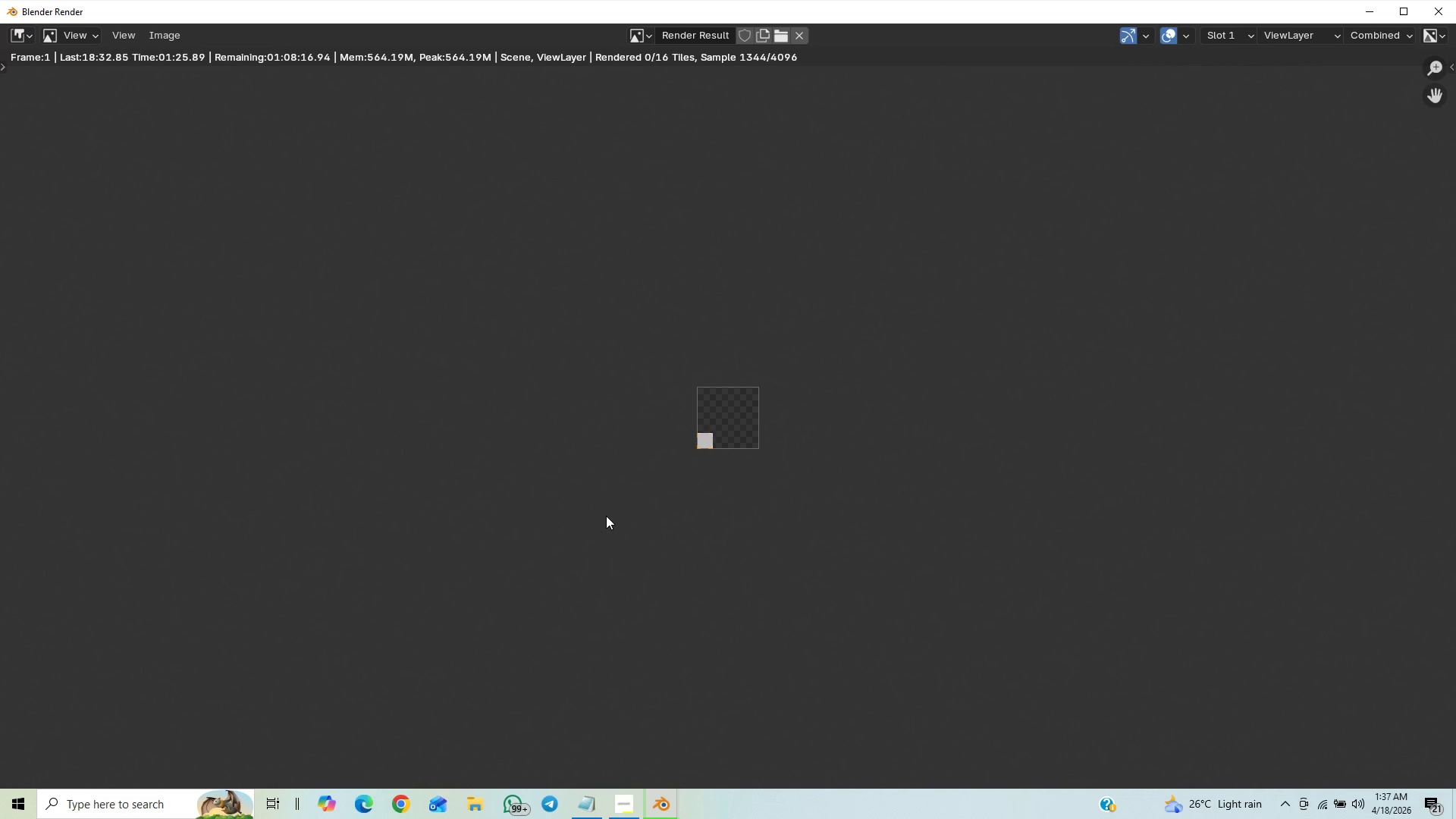 
scroll: coordinate [873, 460], scroll_direction: up, amount: 5.0
 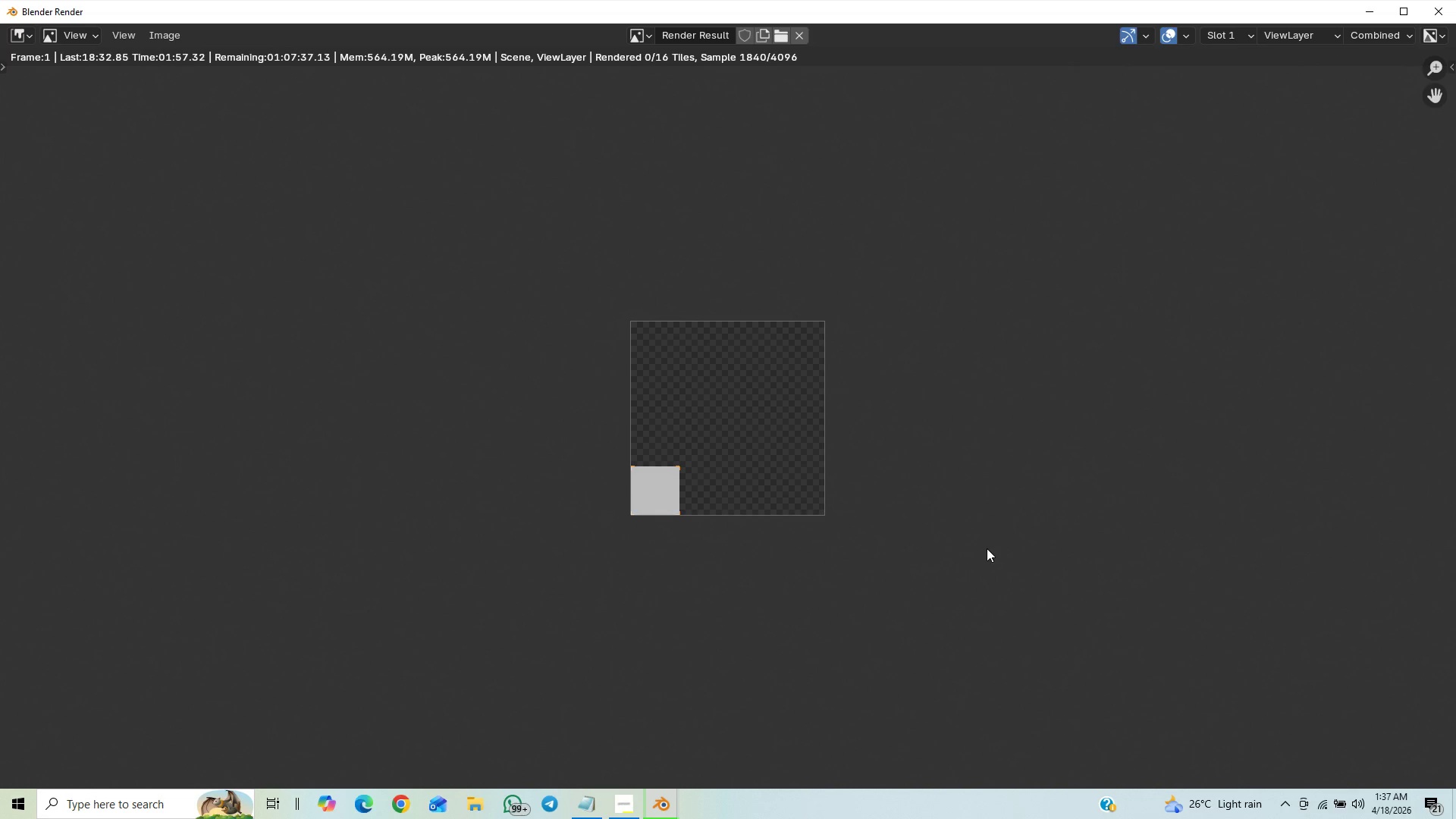 
wait(31.18)
 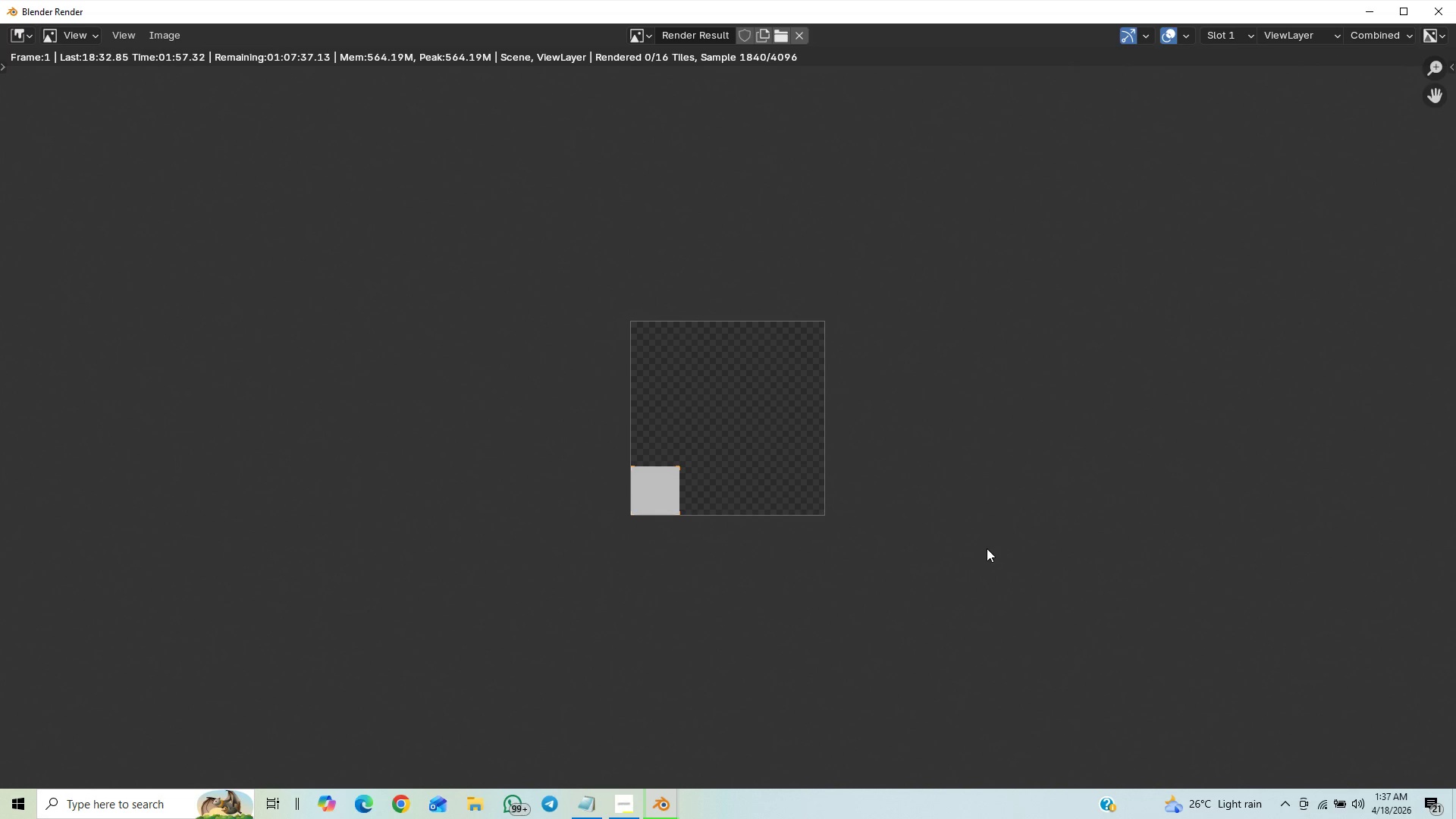 
scroll: coordinate [833, 474], scroll_direction: up, amount: 1.0